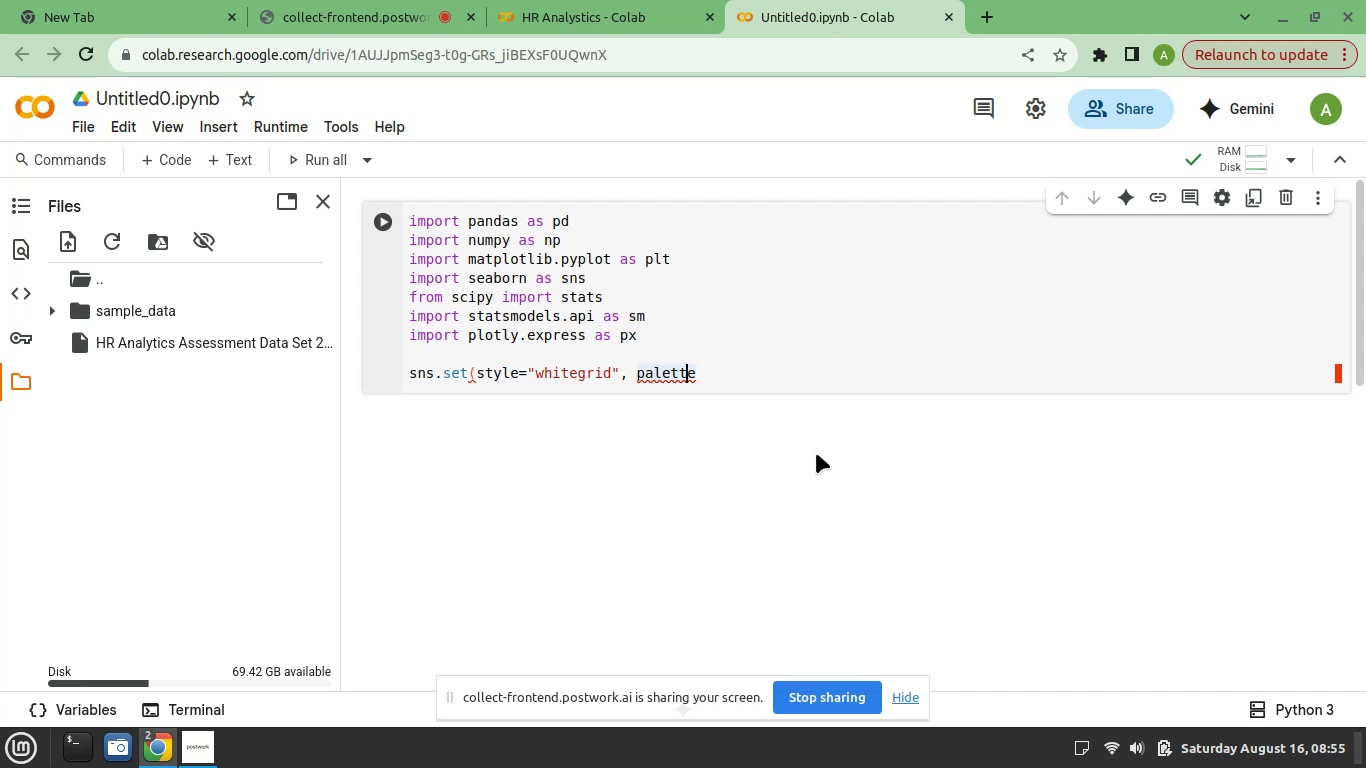 
key(ArrowRight)
 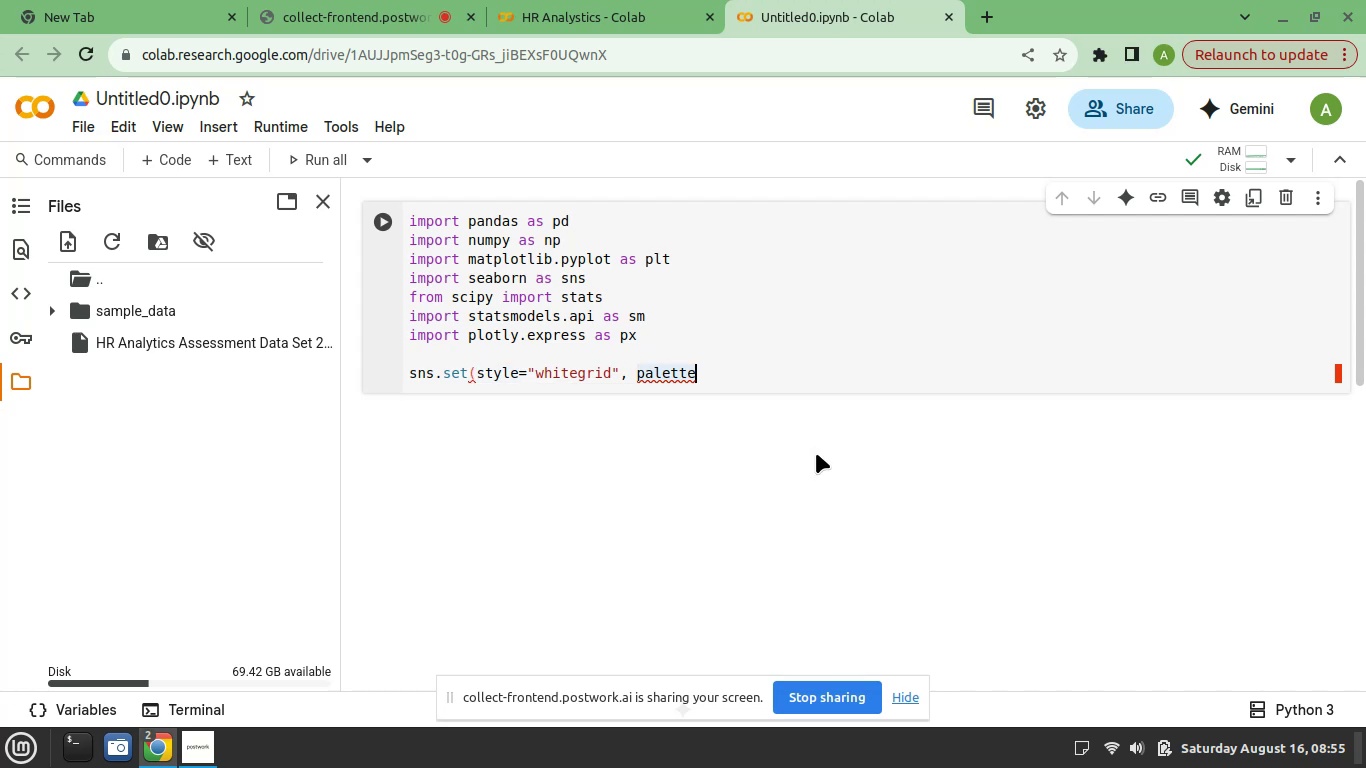 
type(="muted)
 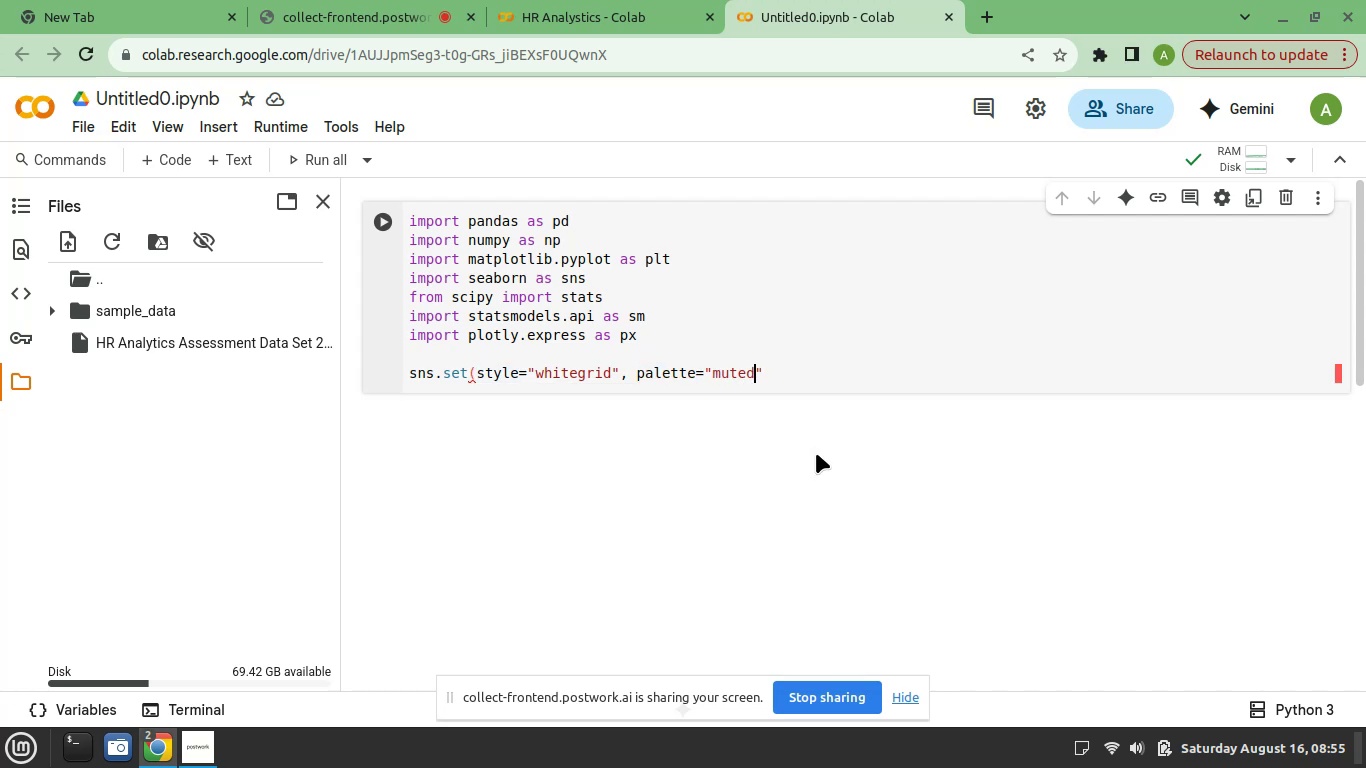 
key(ArrowRight)
 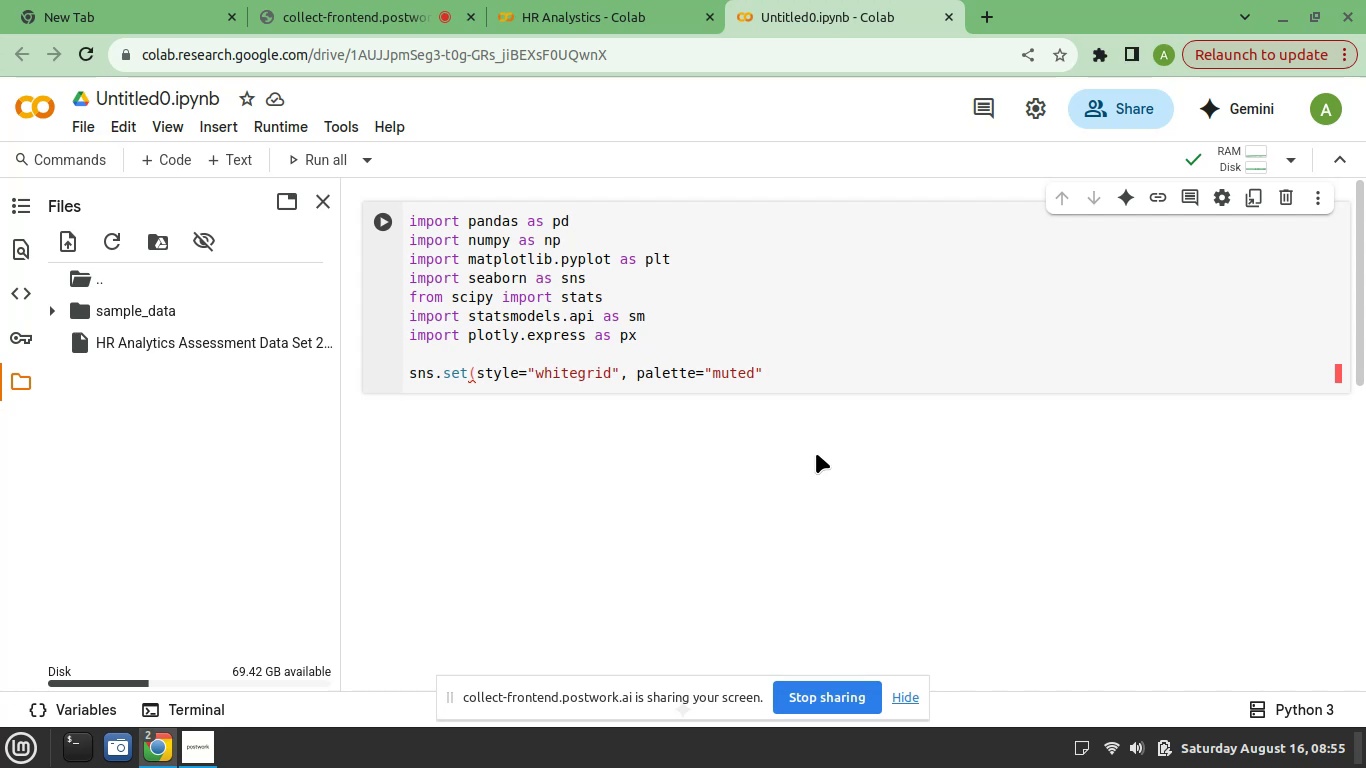 
key(Shift+0)
 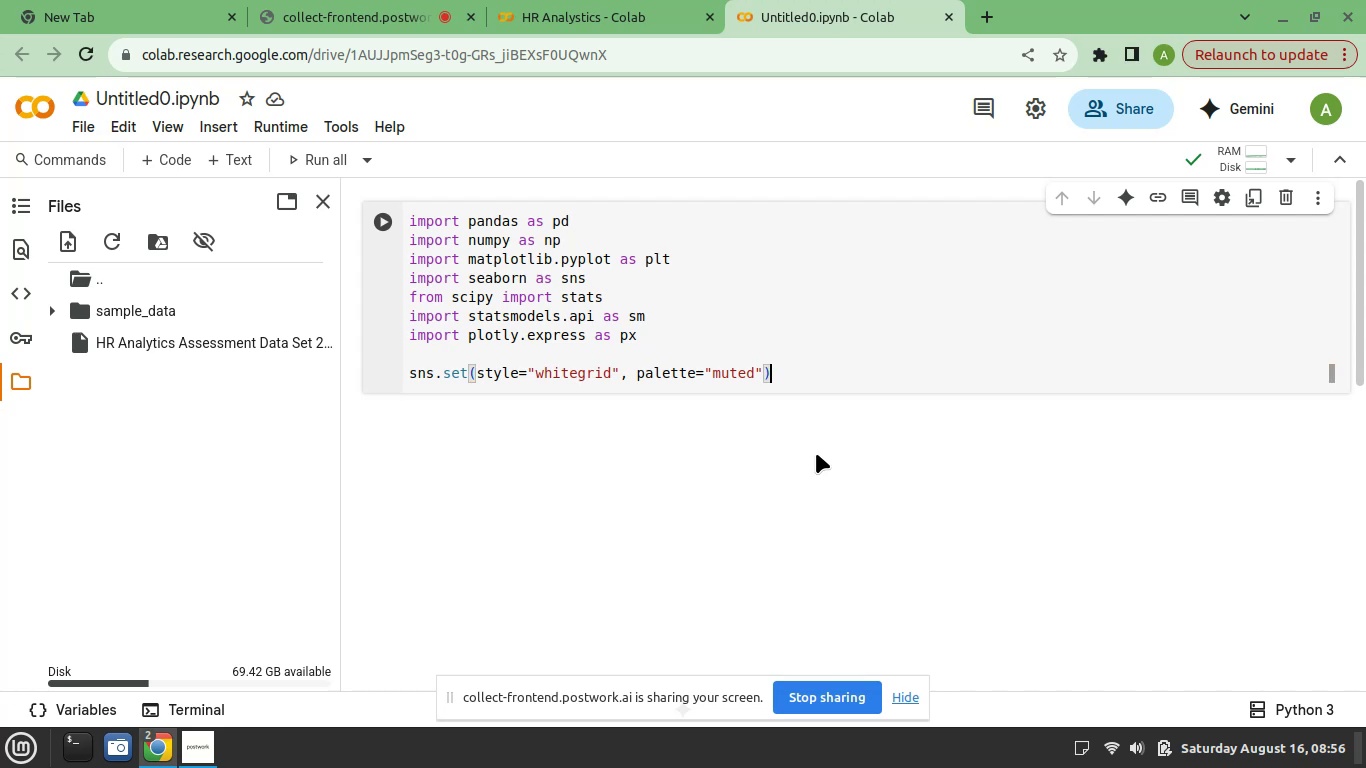 
key(Enter)
 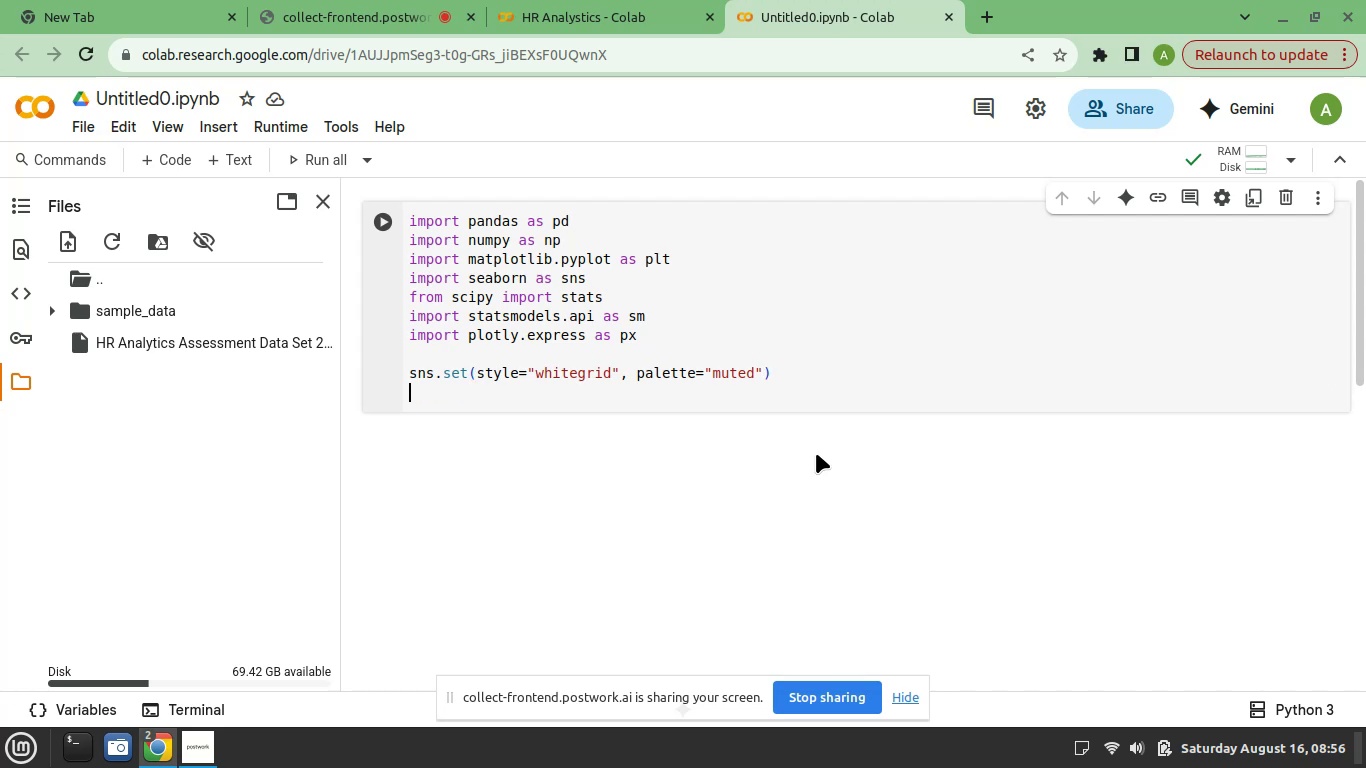 
key(Enter)
 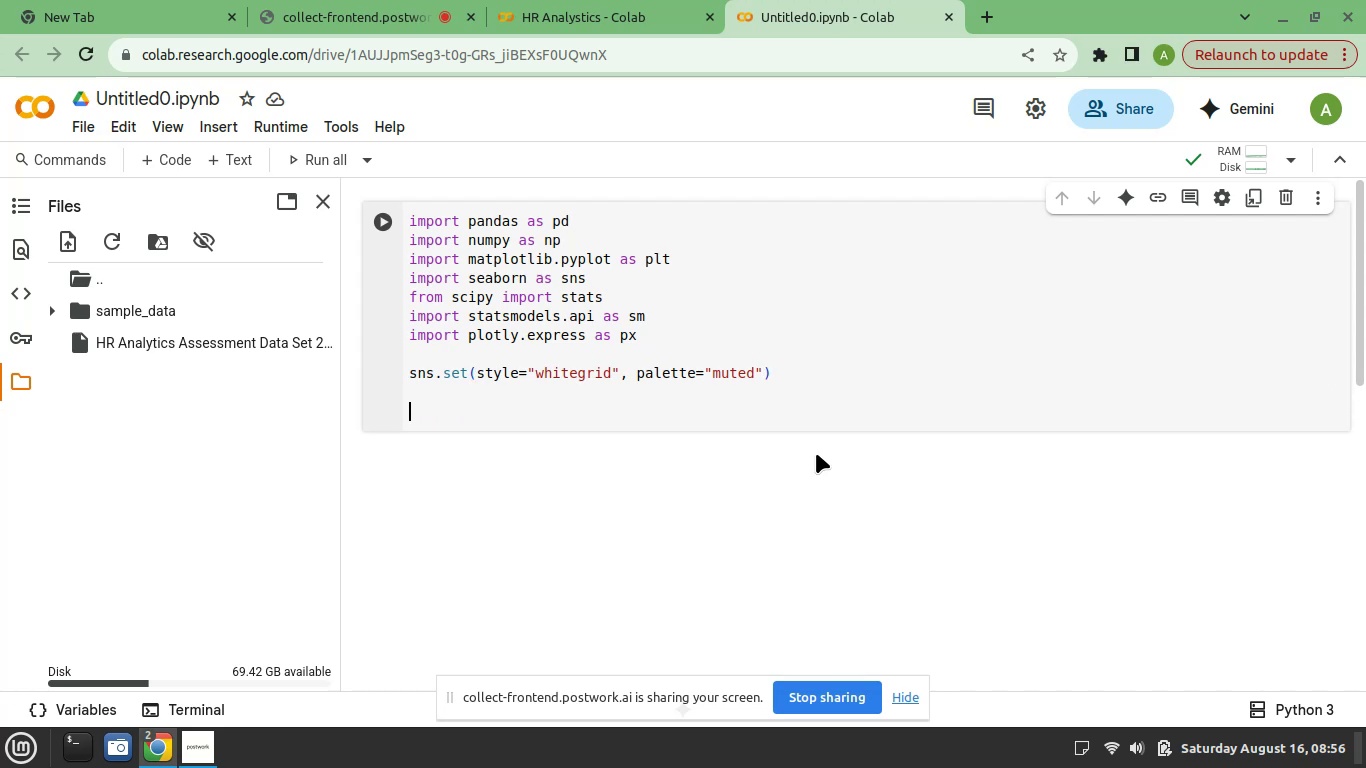 
type(file_path=")
 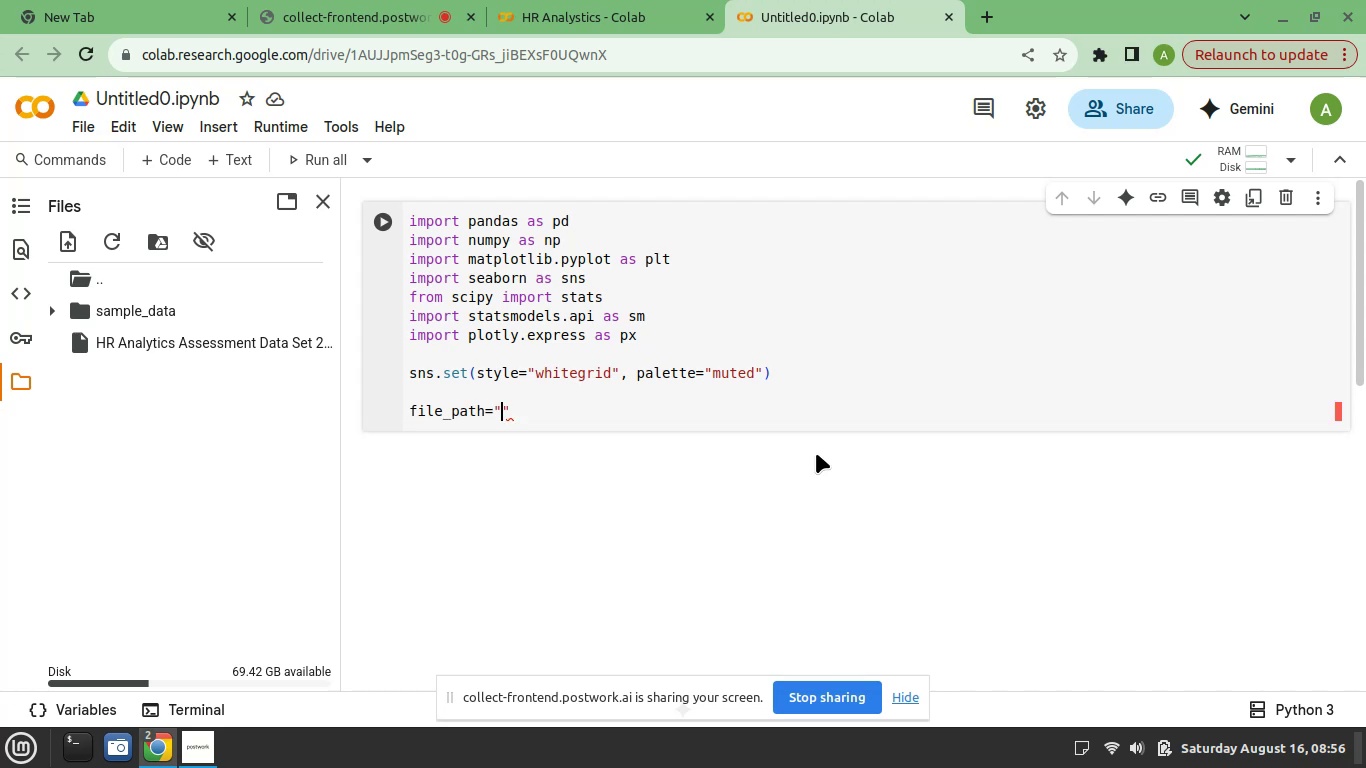 
left_click([319, 341])
 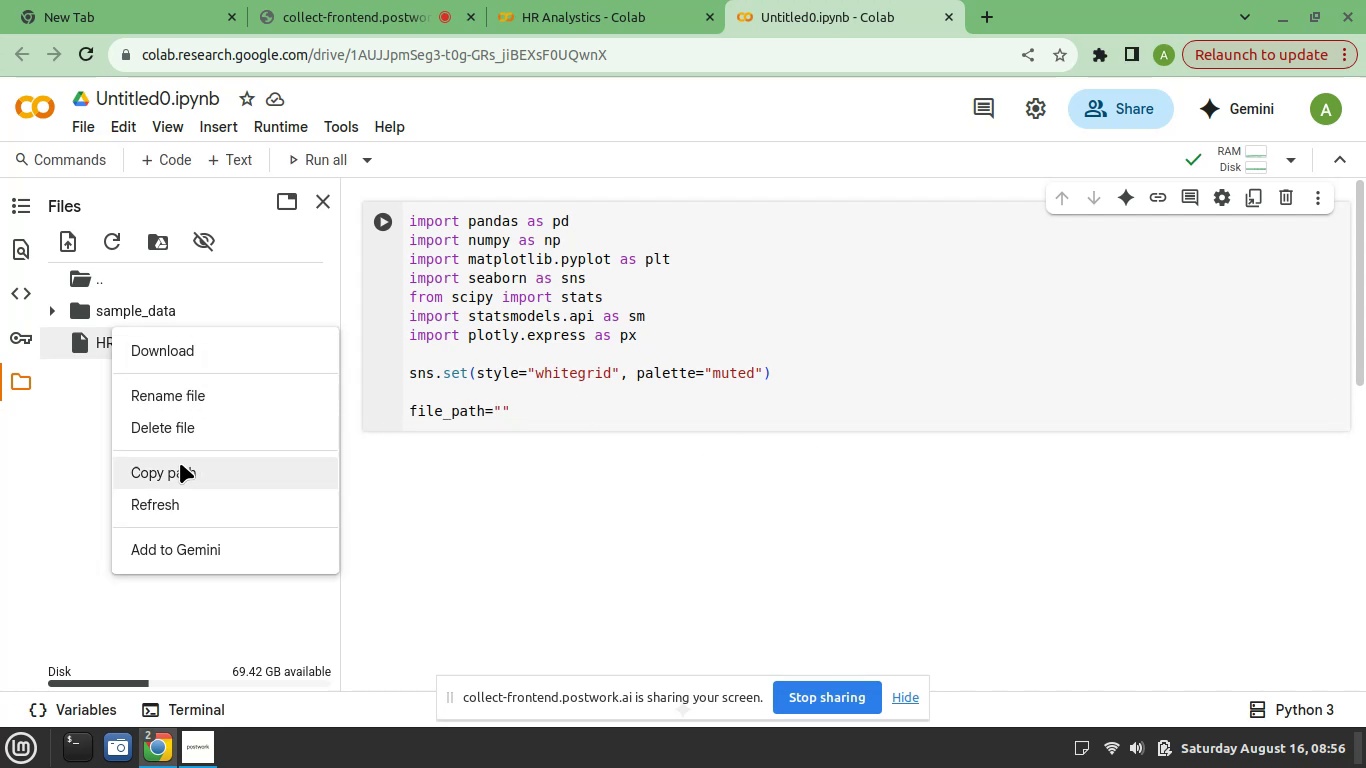 
left_click([180, 464])
 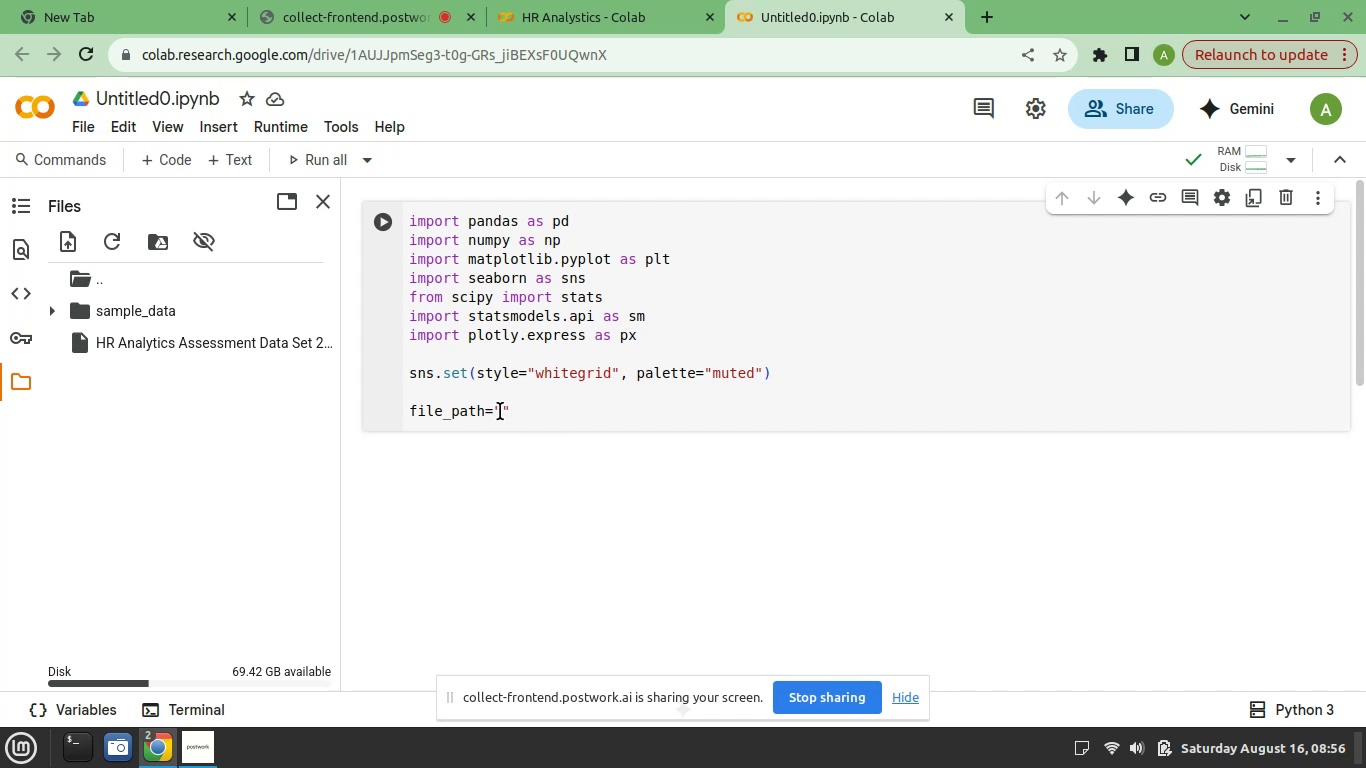 
left_click([500, 412])
 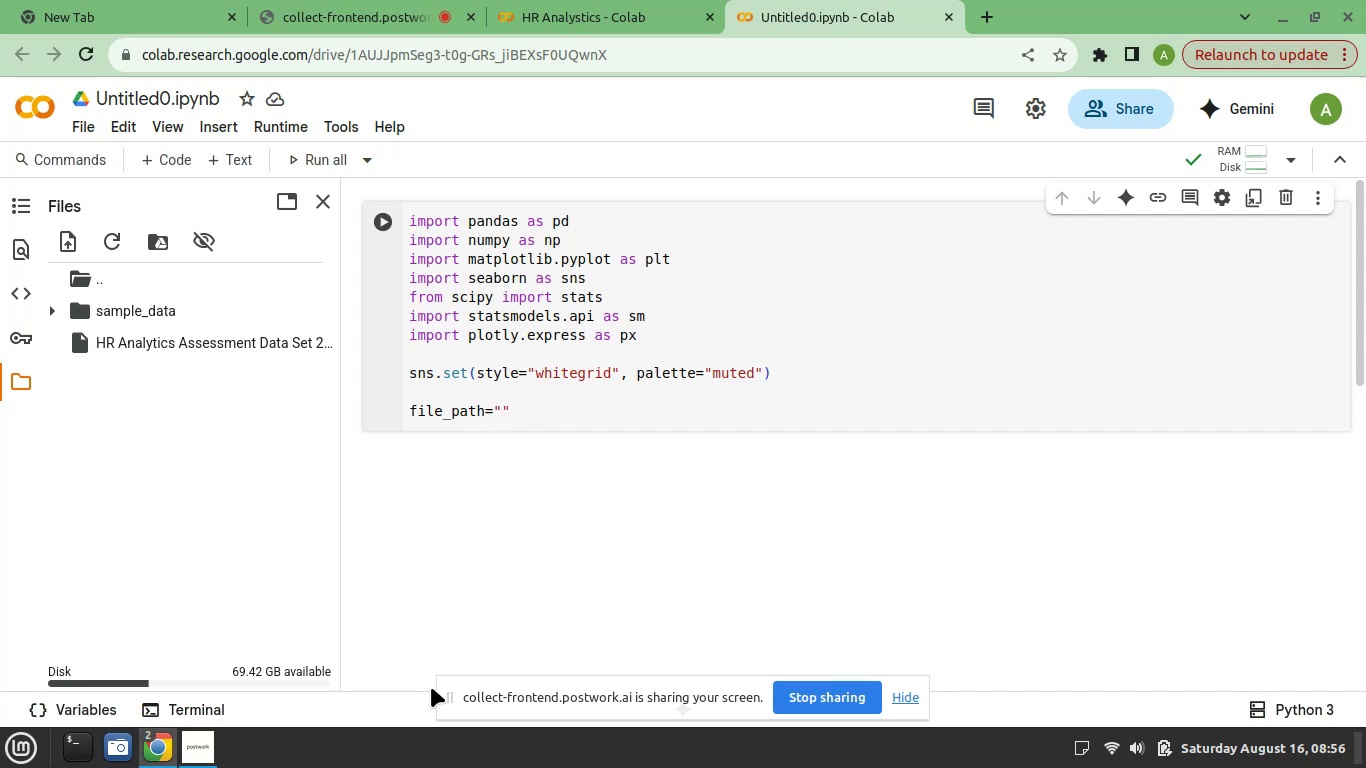 
key(Control+V)
 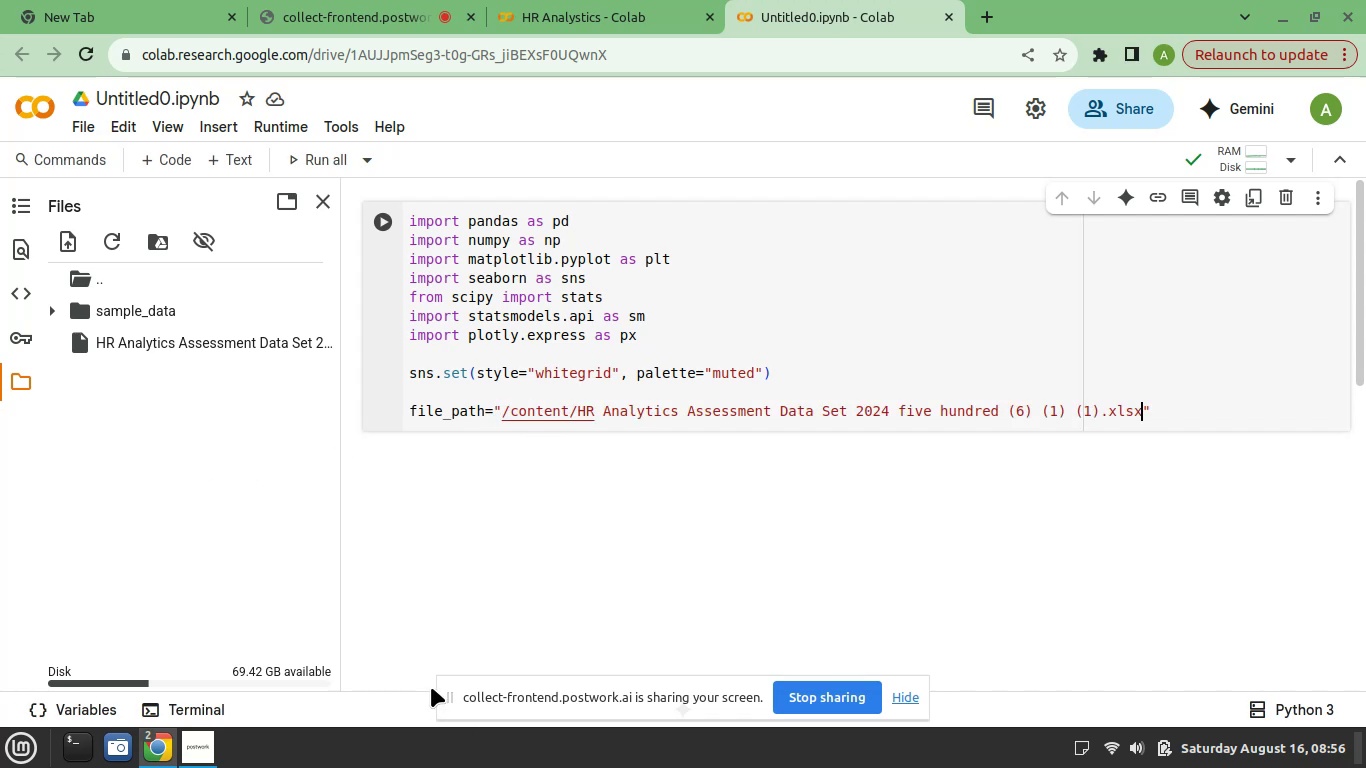 
key(ArrowRight)
 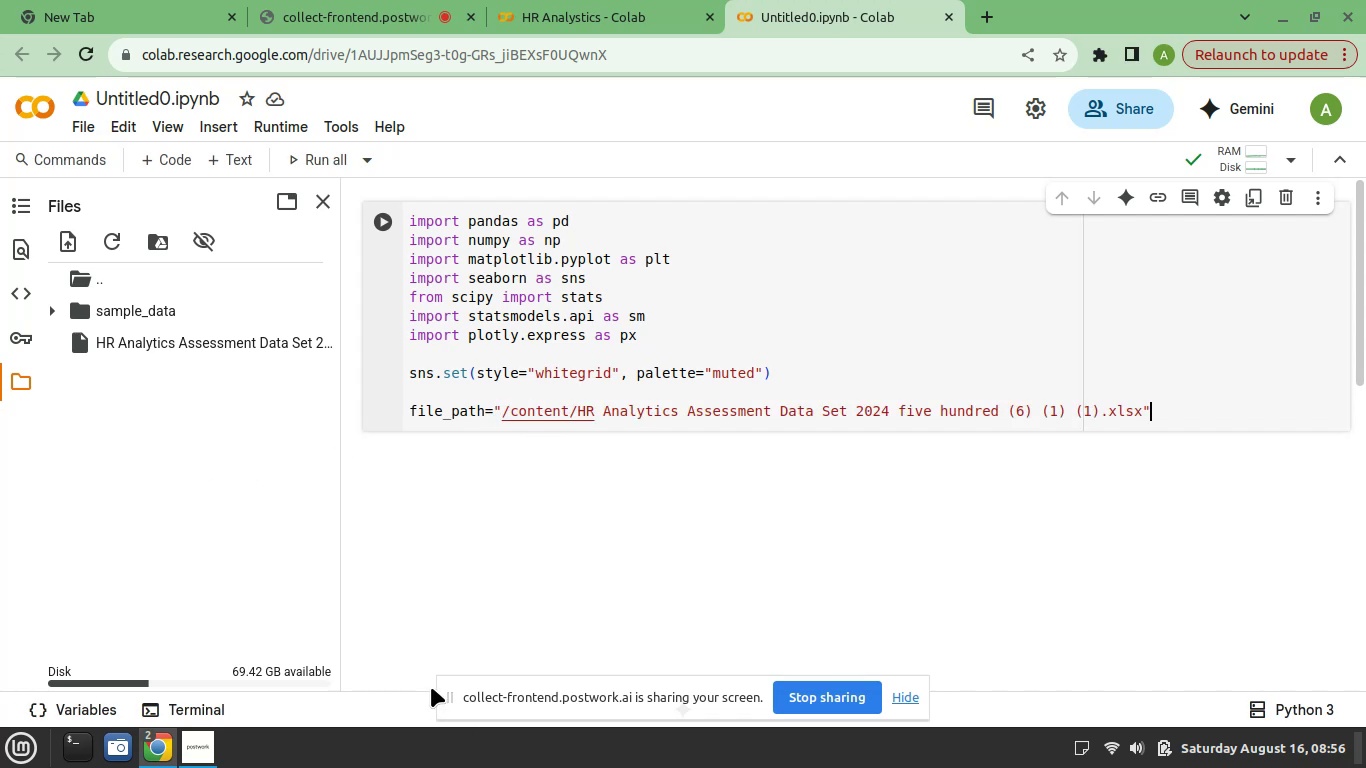 
key(Enter)
 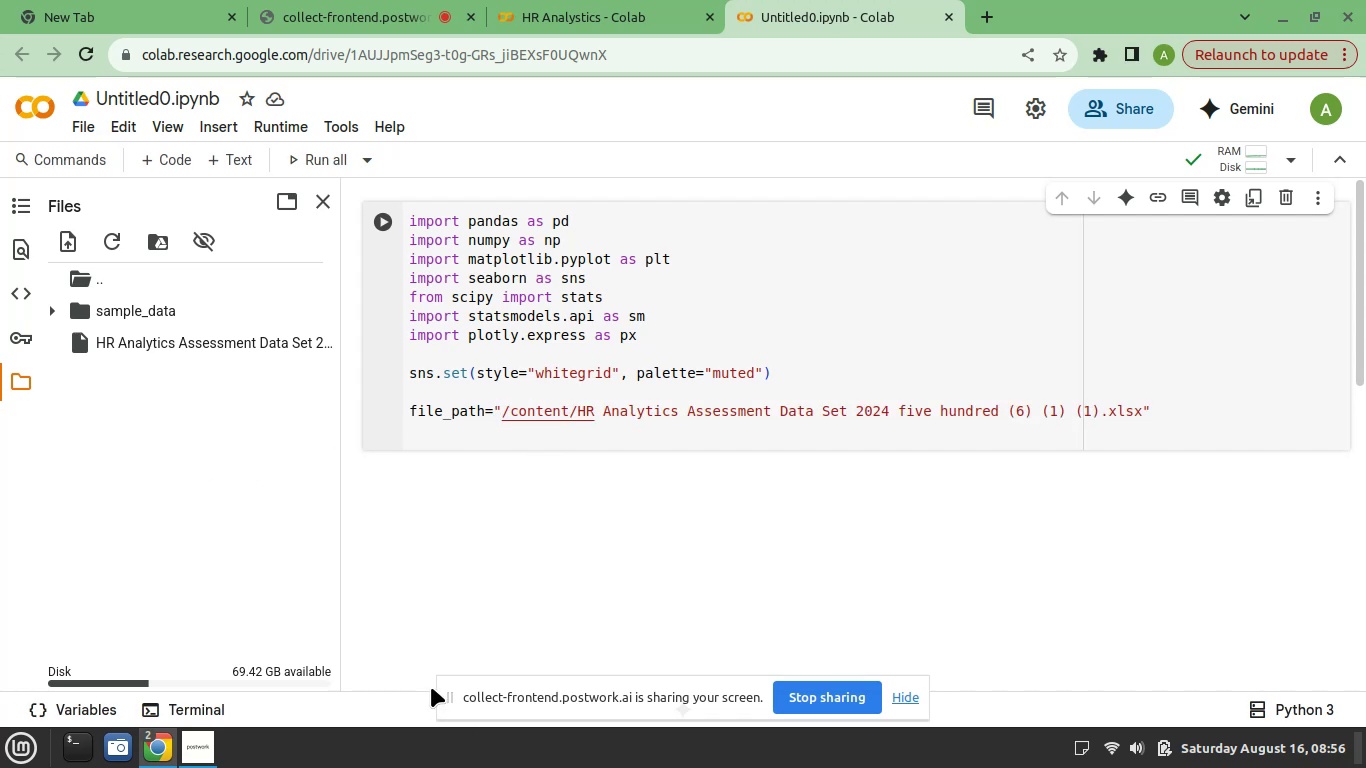 
type(xls = pd.ExcelF)
key(Tab)
type((file)
 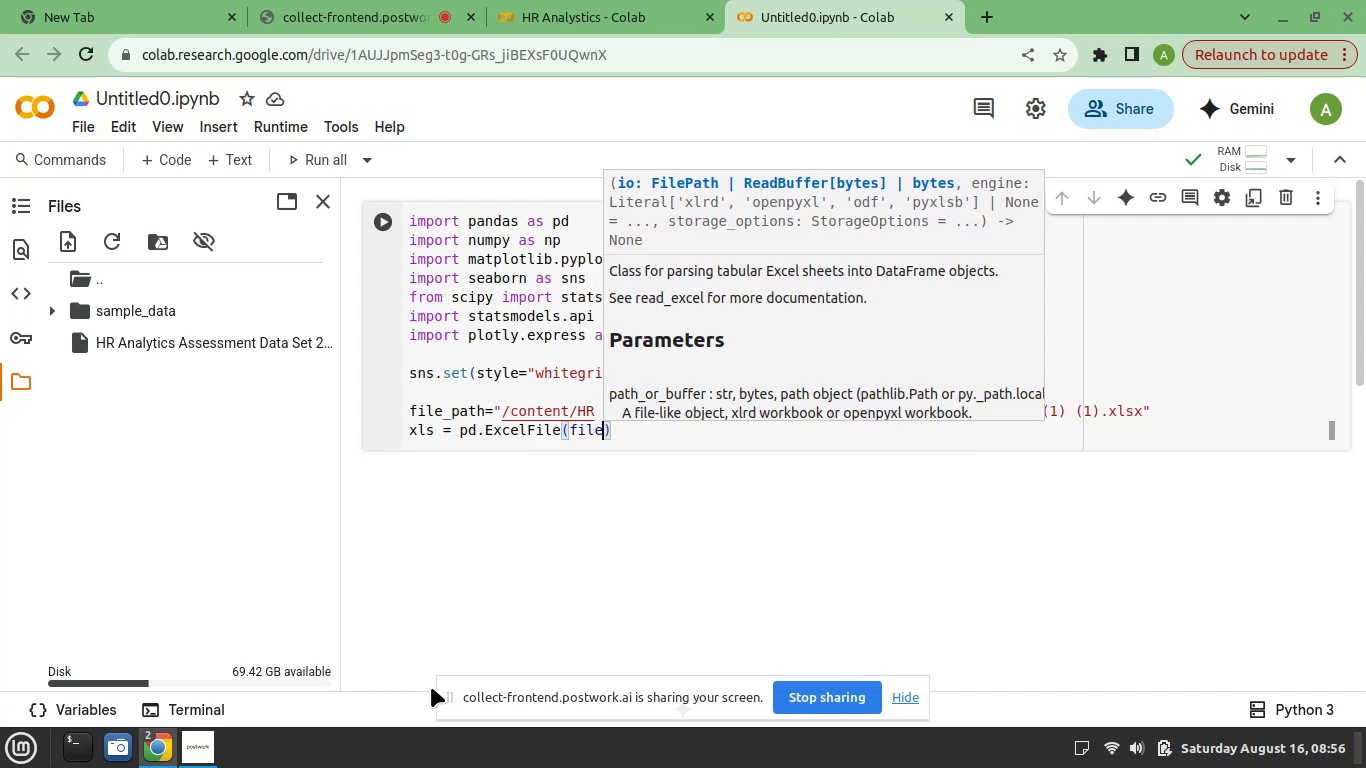 
key(ArrowDown)
 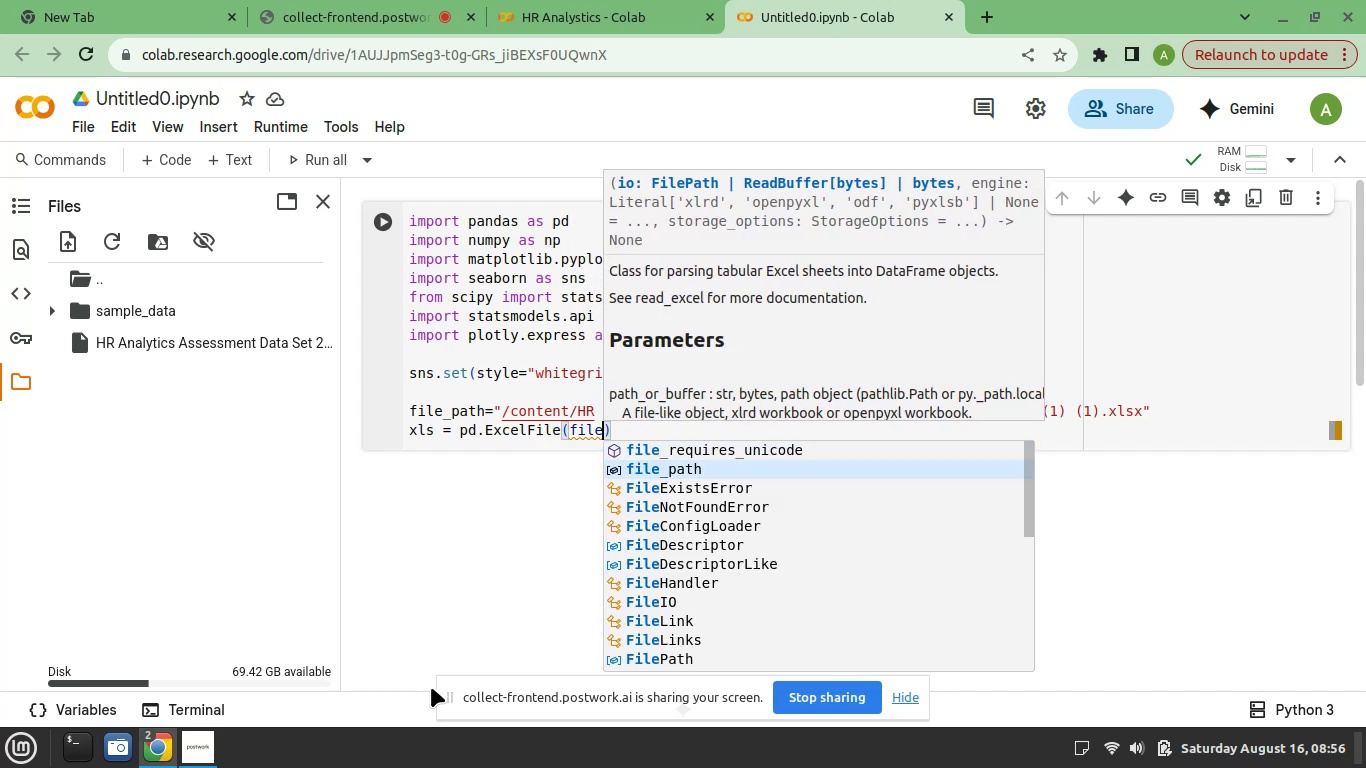 
key(Enter)
 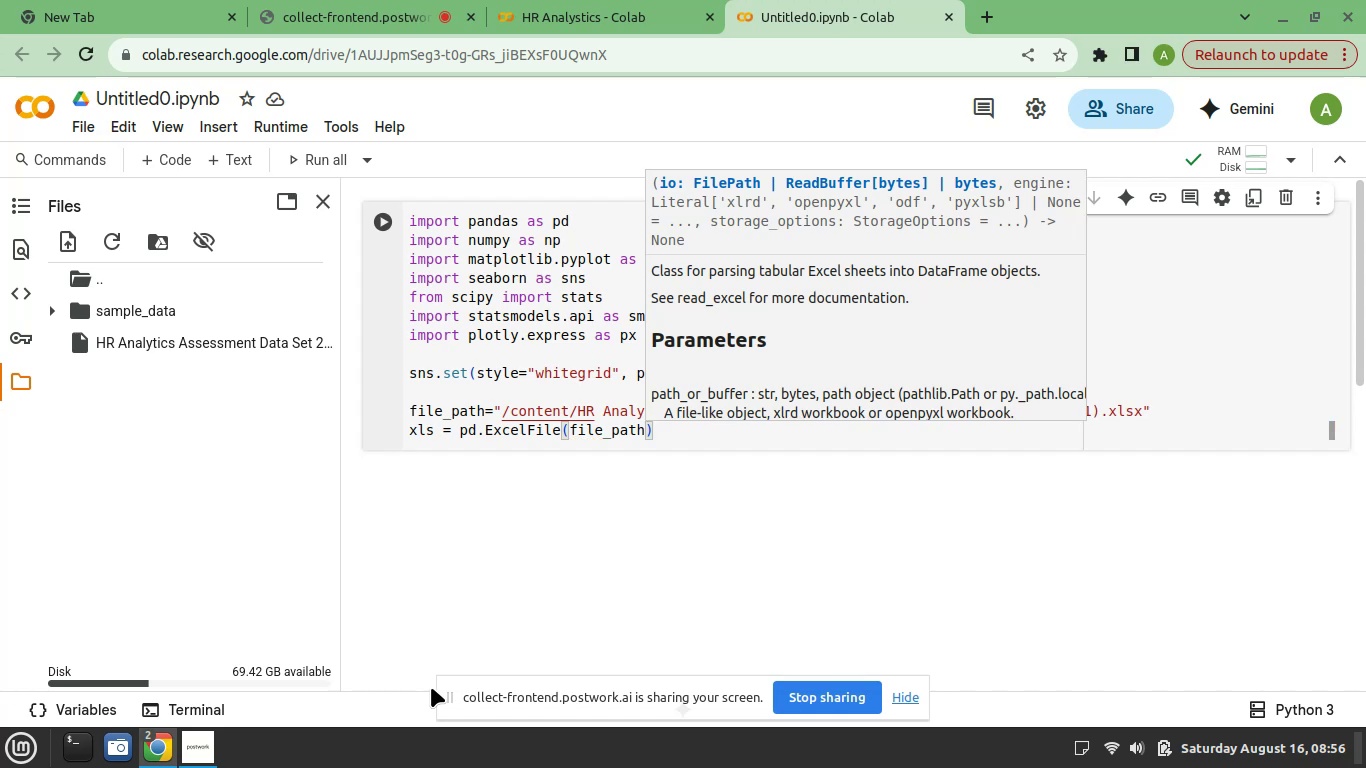 
key(ArrowRight)
 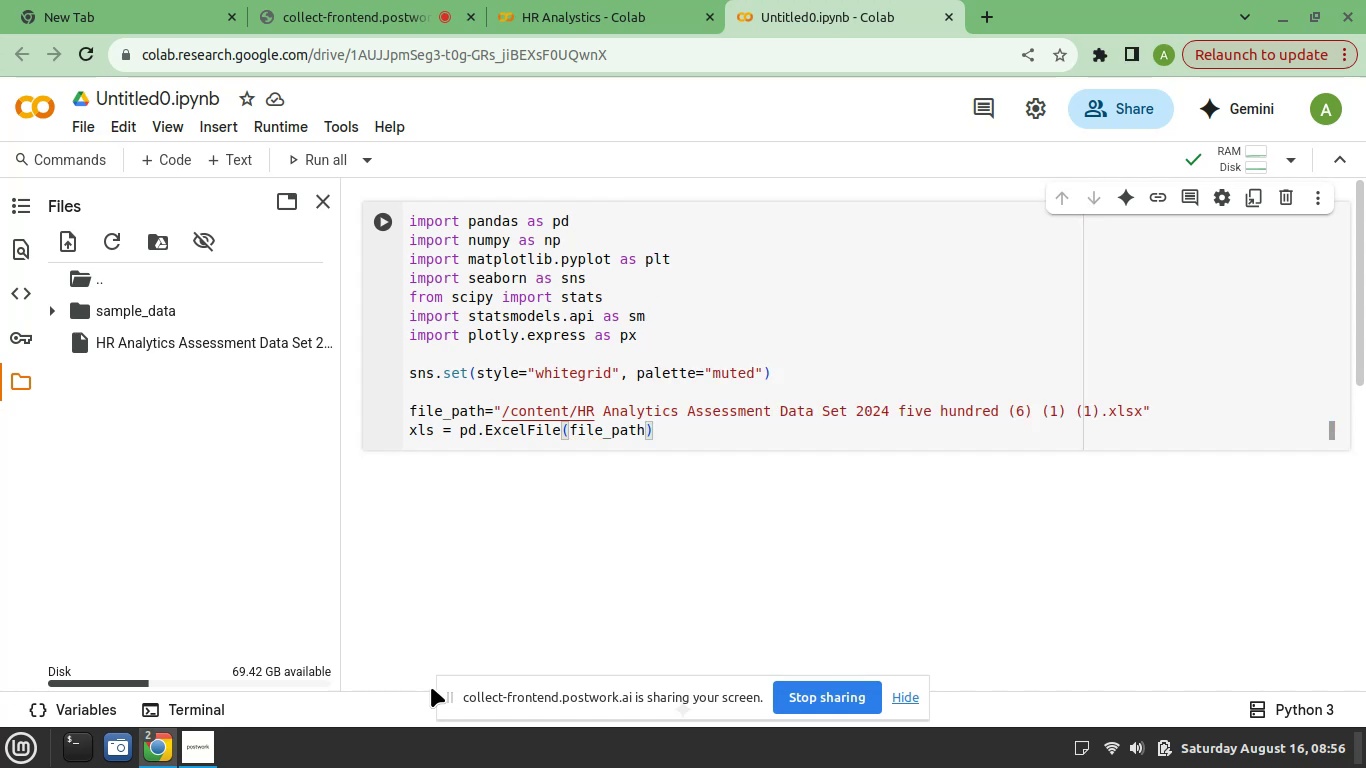 
key(Enter)
 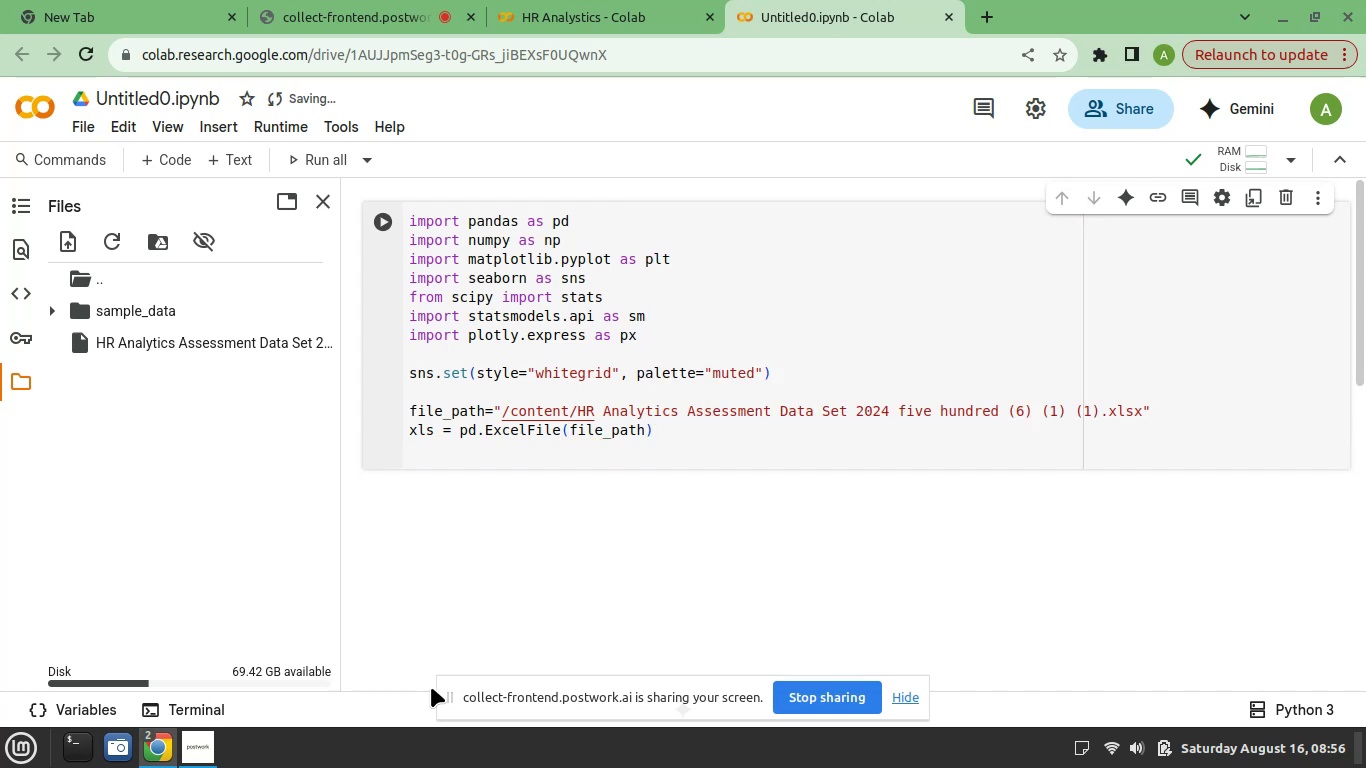 
wait(10.02)
 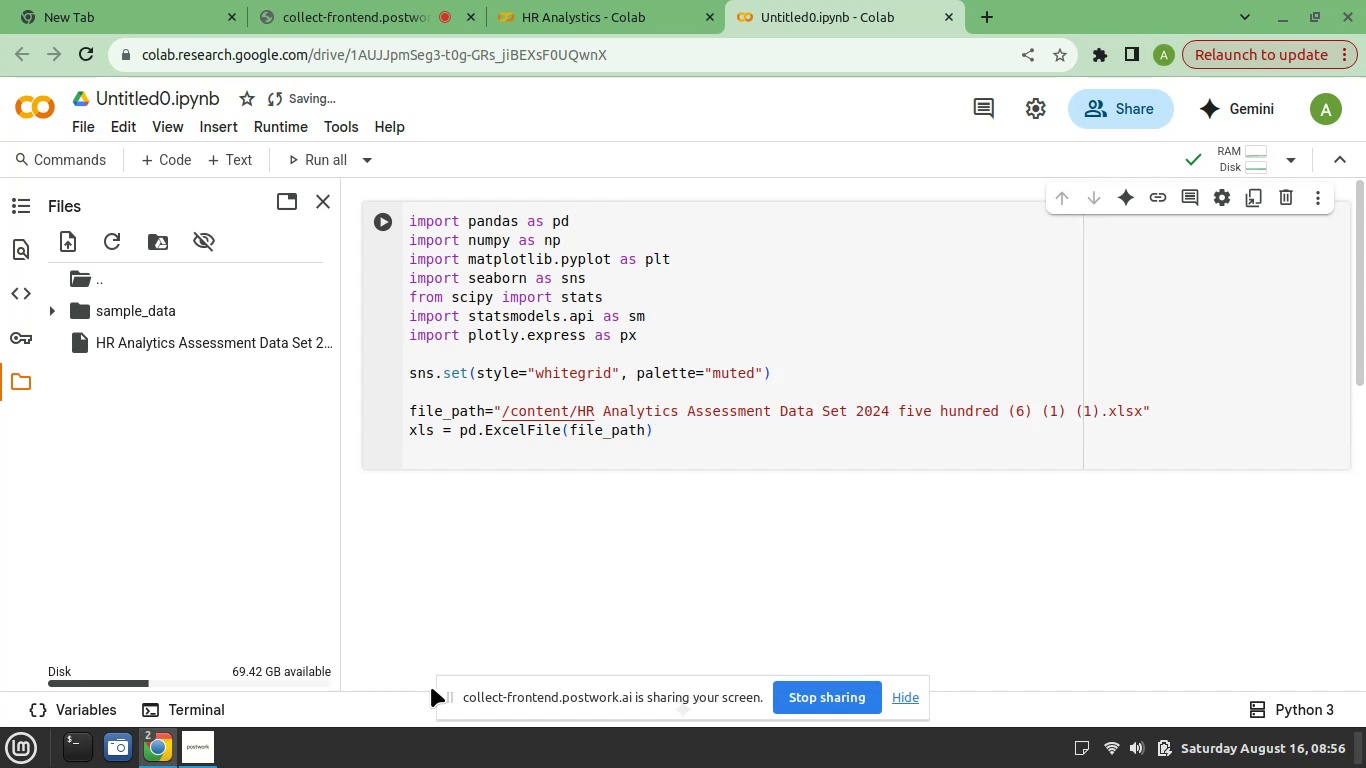 
type(print(sheet names)
 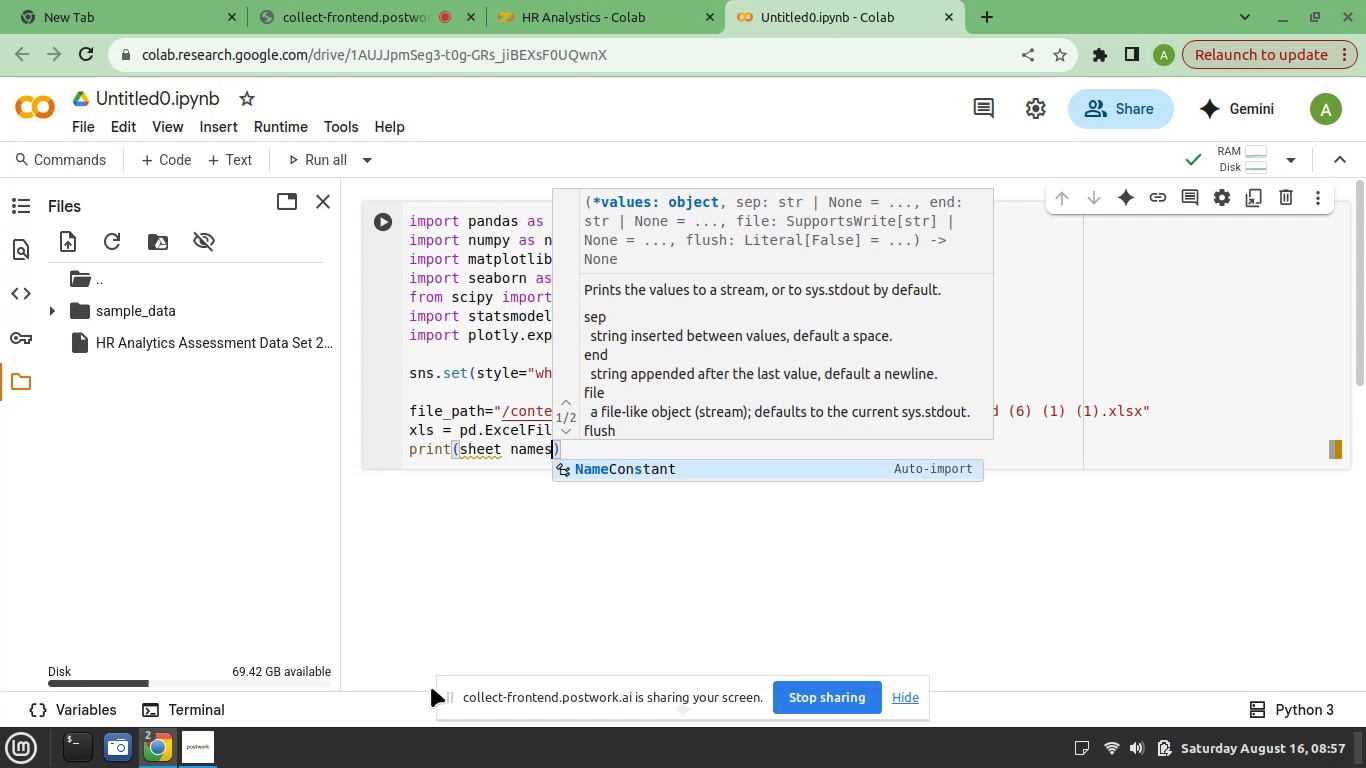 
wait(5.39)
 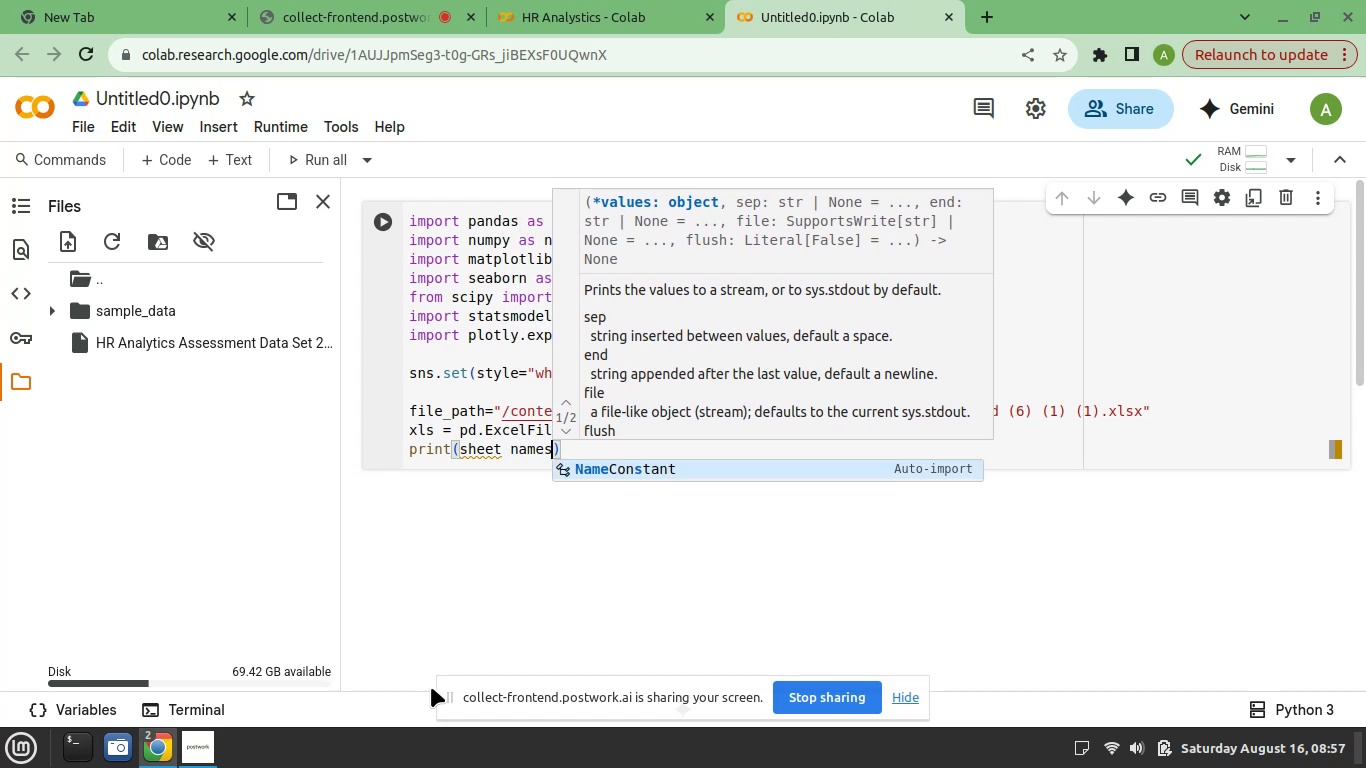 
key(Shift+Quote)
 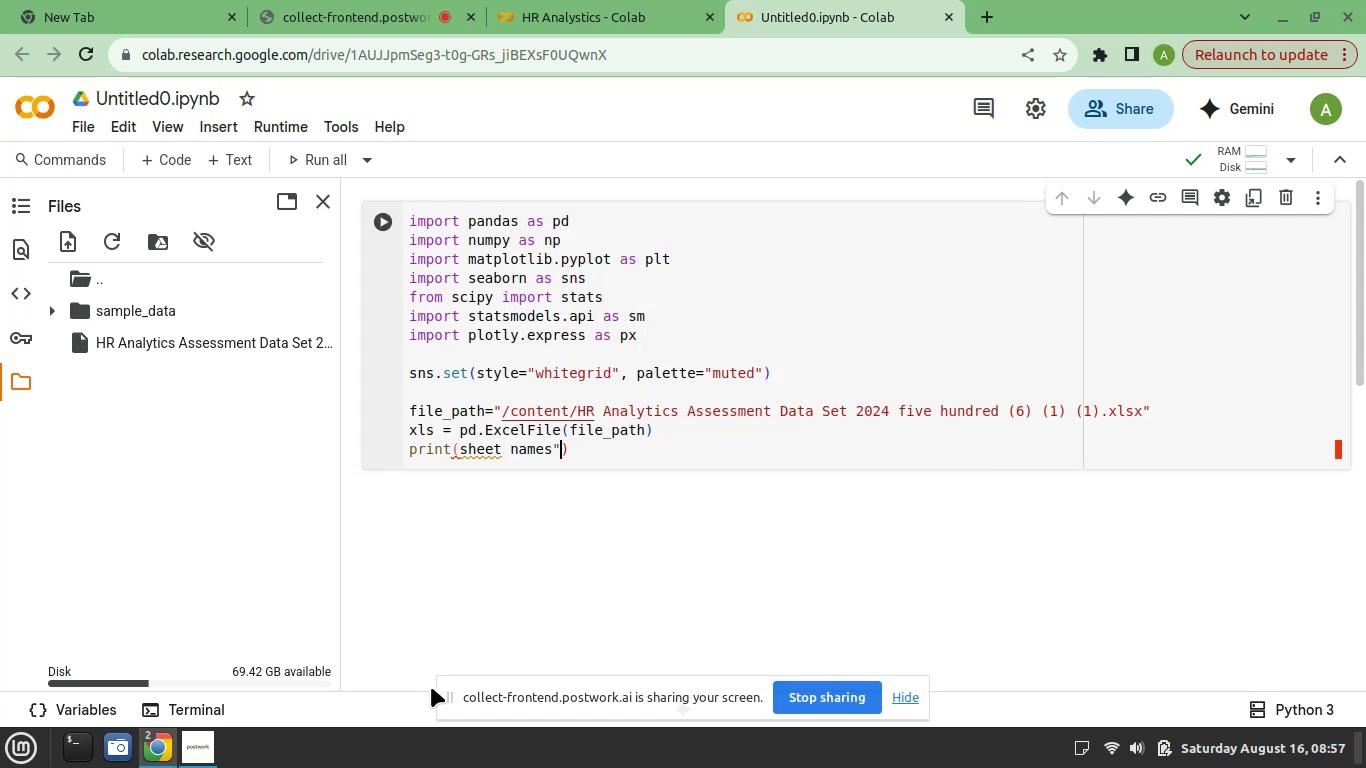 
key(ArrowLeft)
 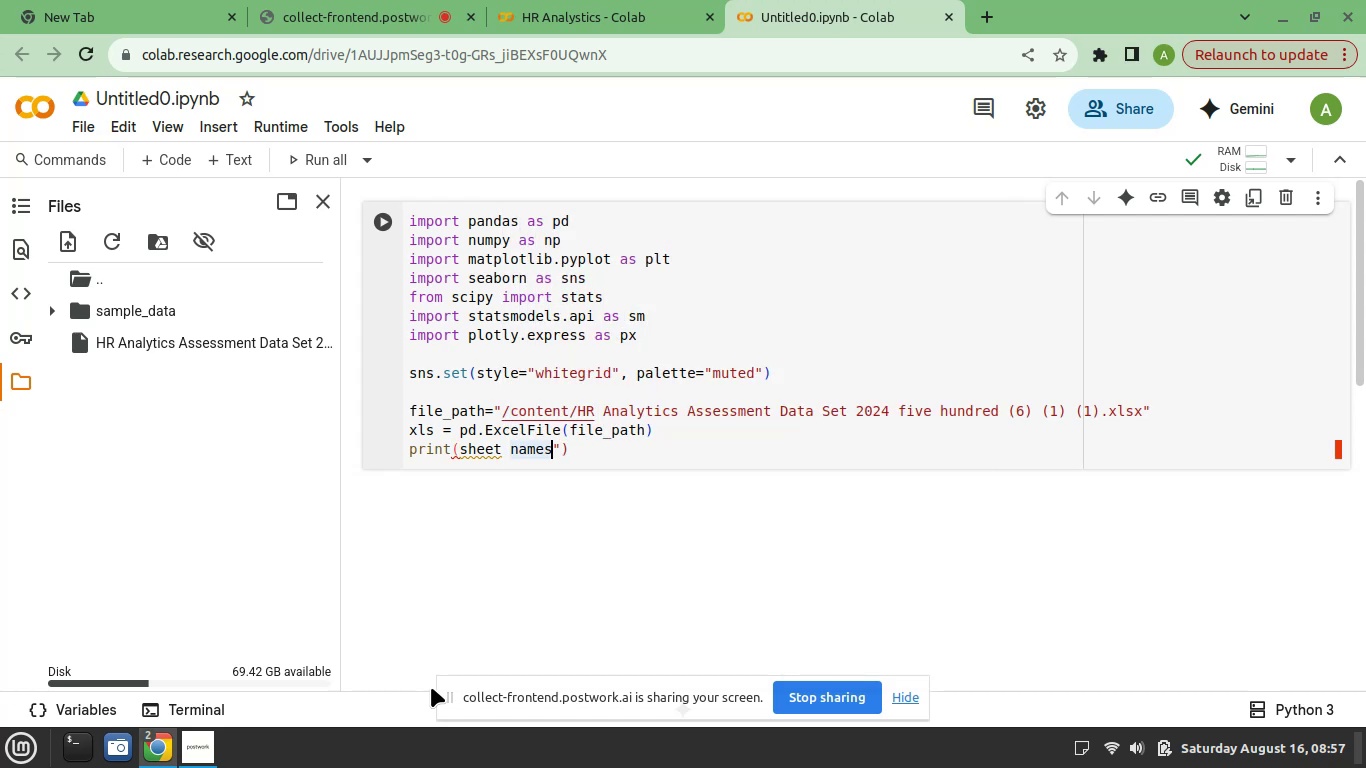 
key(Shift+Semicolon)
 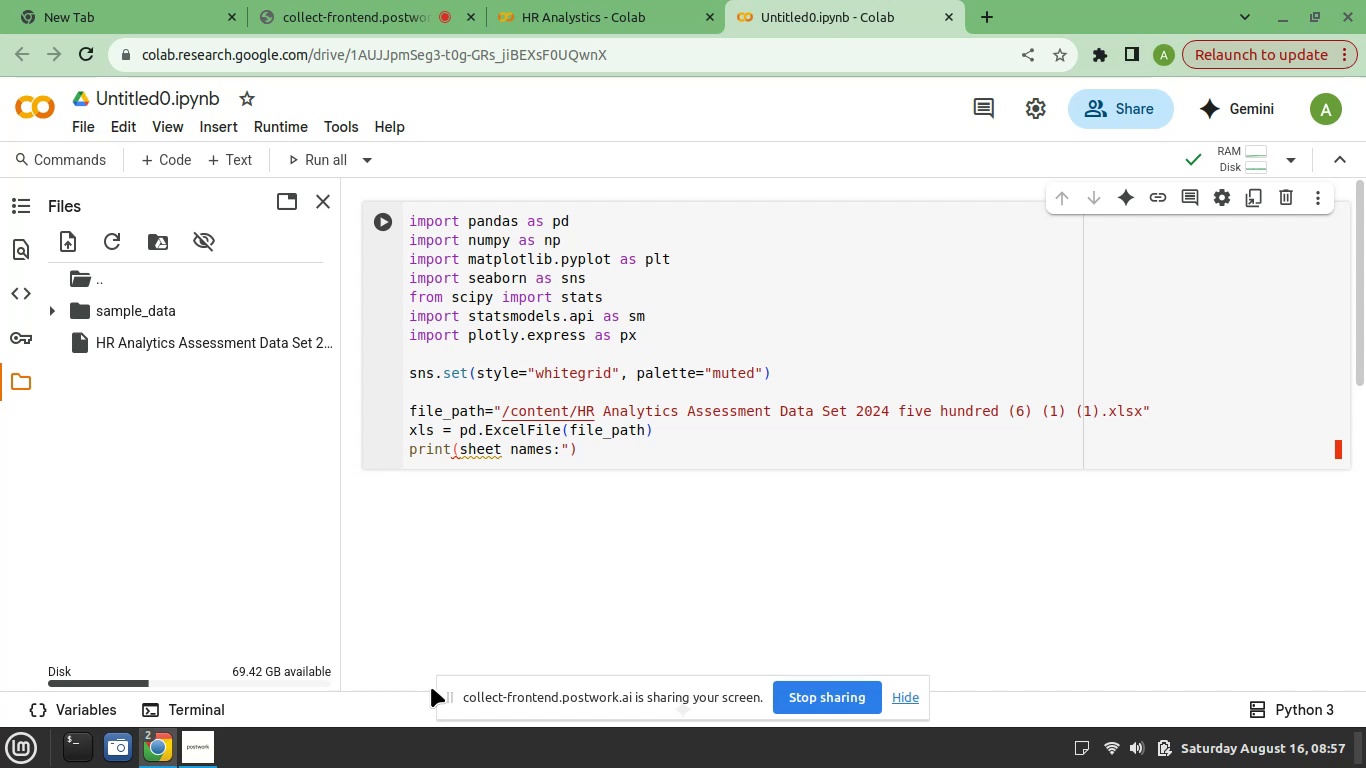 
hold_key(key=ArrowLeft, duration=0.86)
 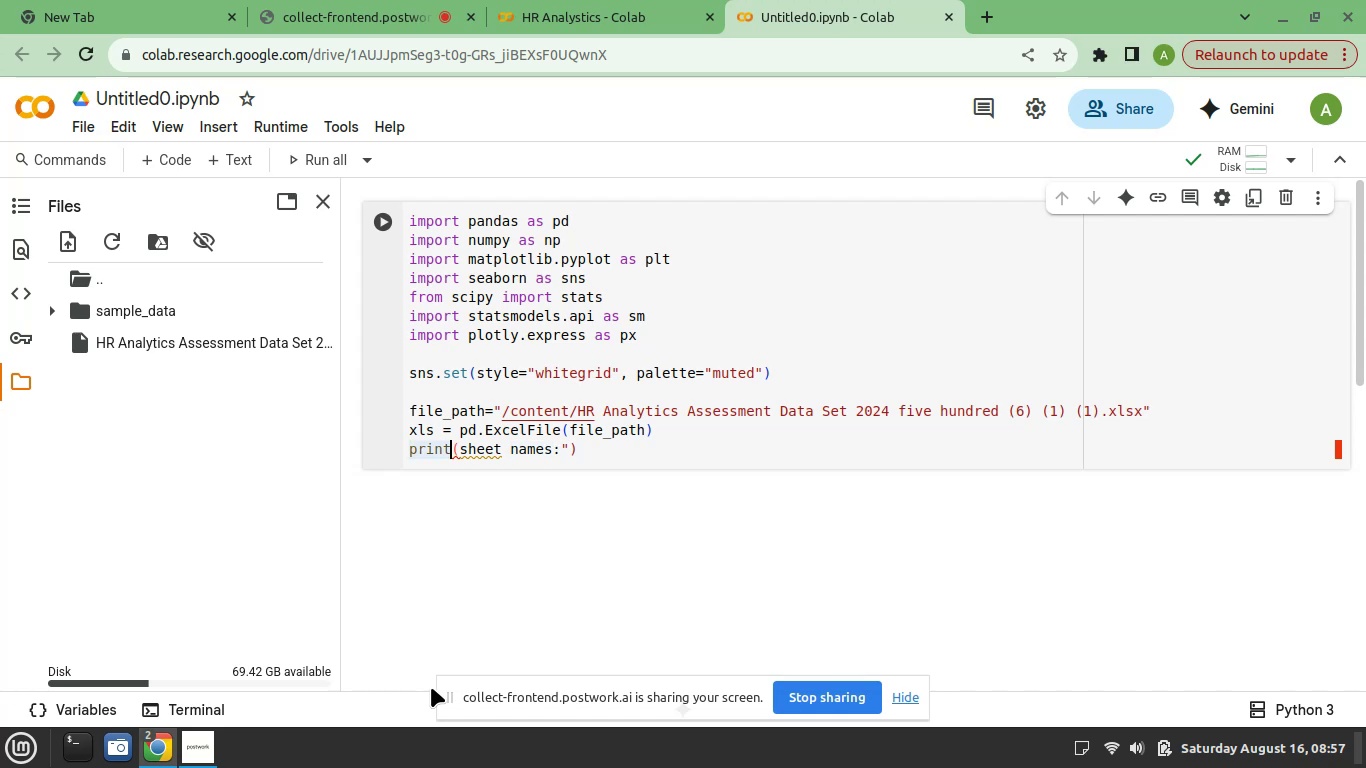 
key(ArrowRight)
 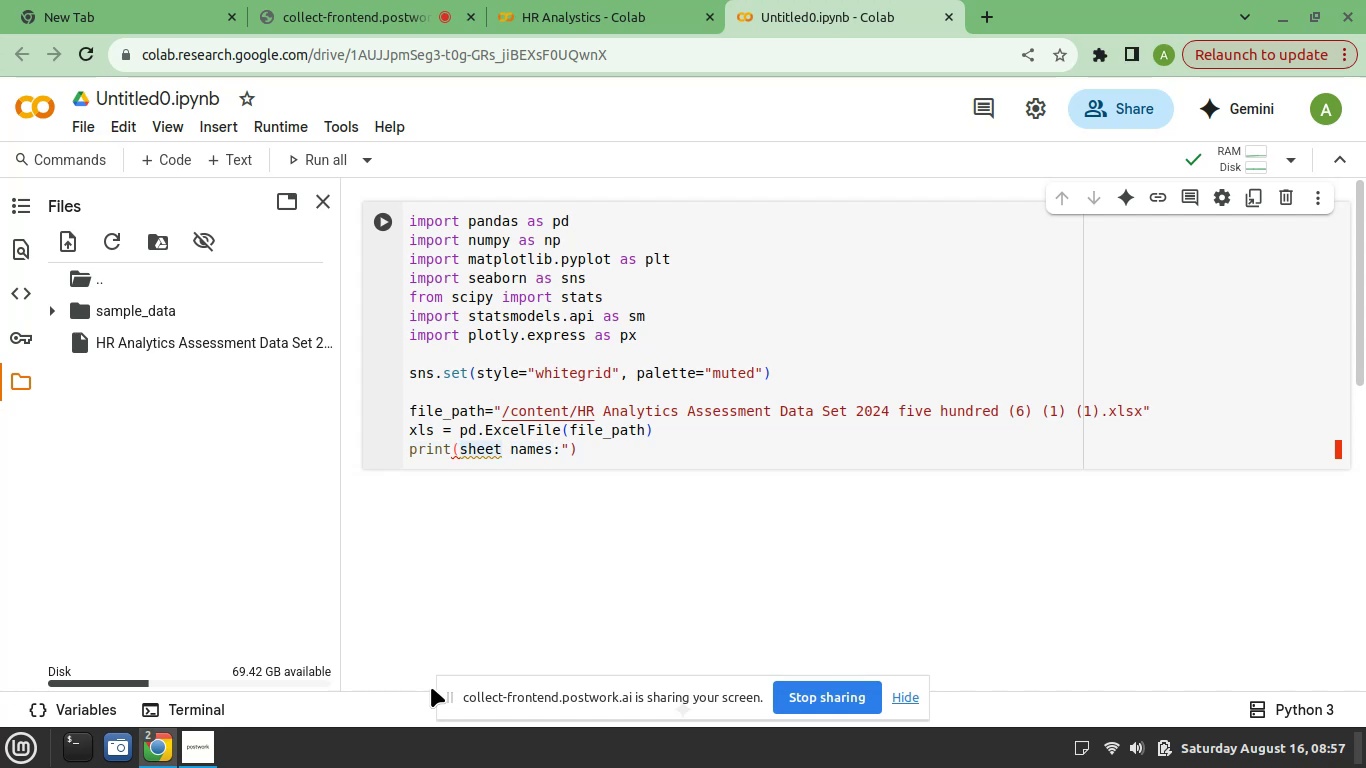 
key(Shift+Quote)
 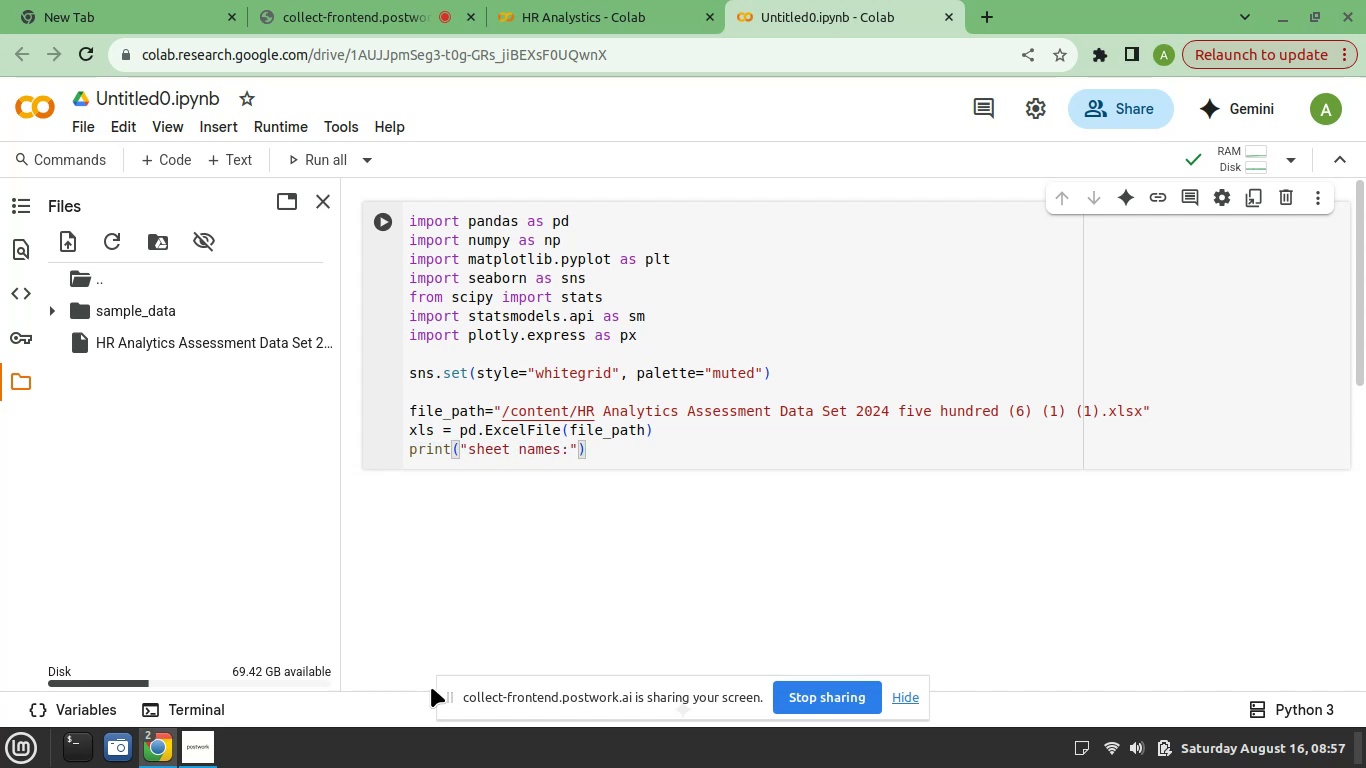 
hold_key(key=ArrowRight, duration=0.73)
 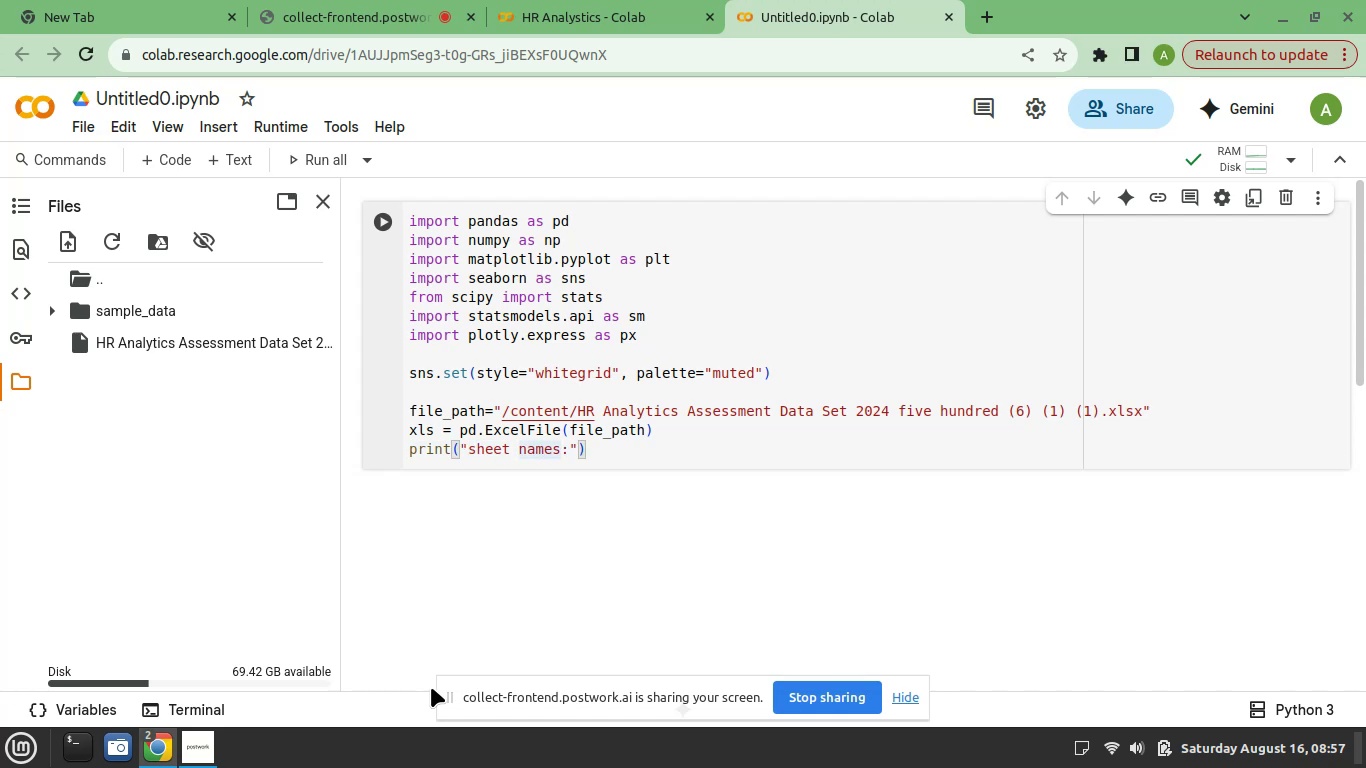 
key(ArrowRight)
 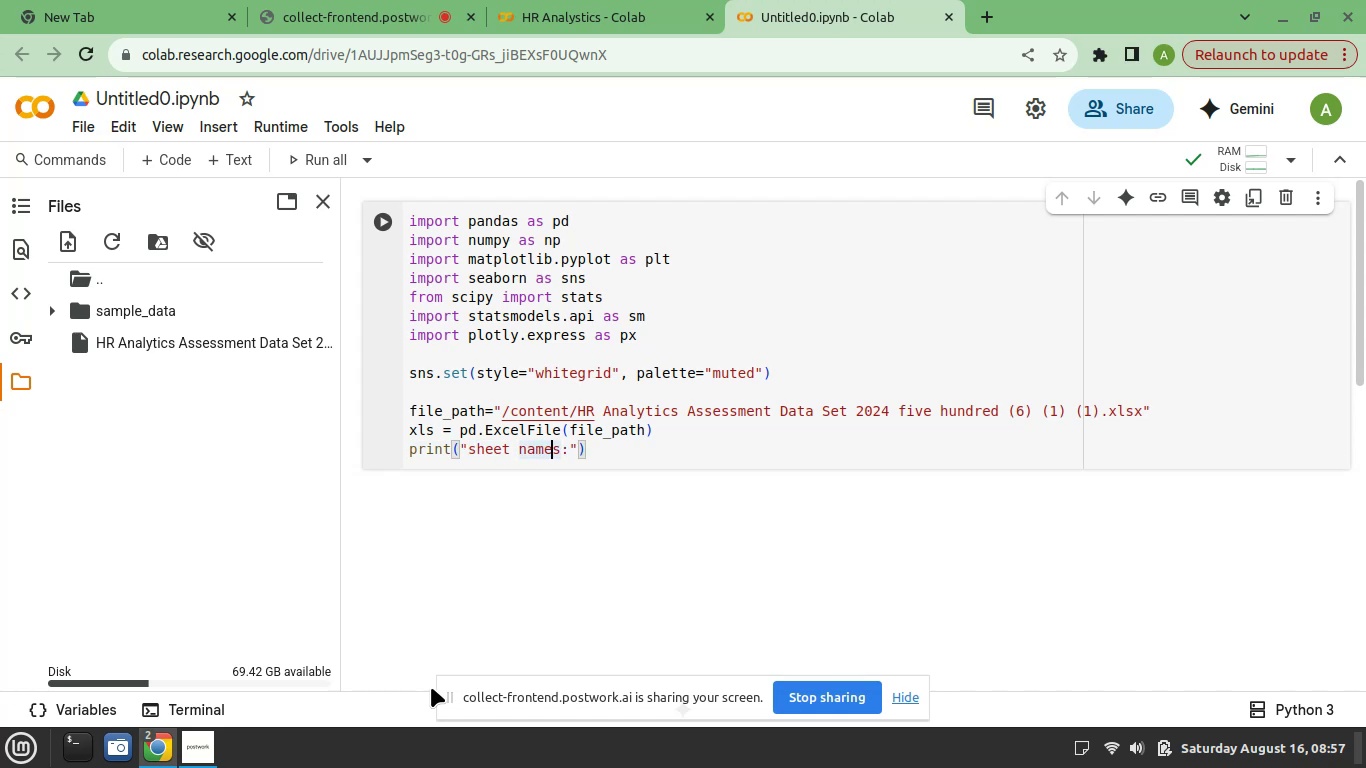 
key(ArrowRight)
 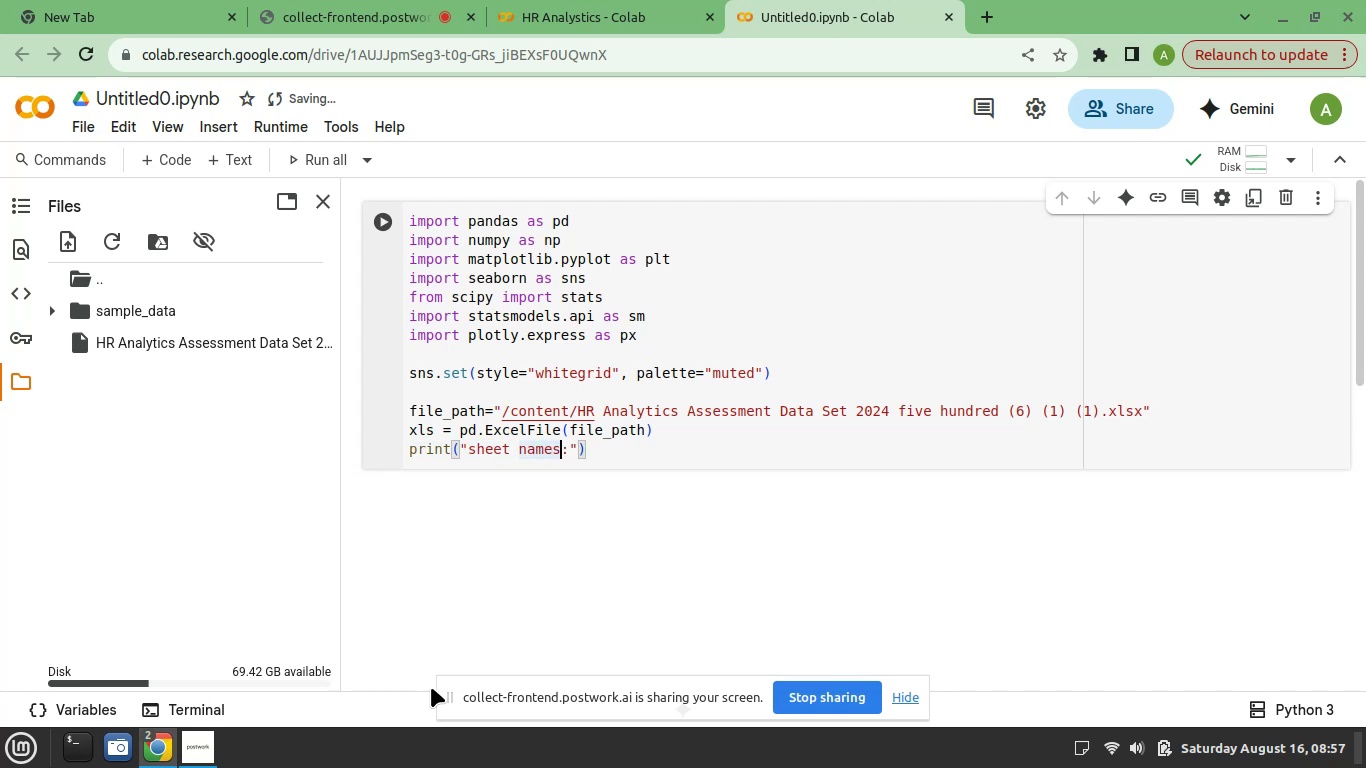 
key(ArrowRight)
 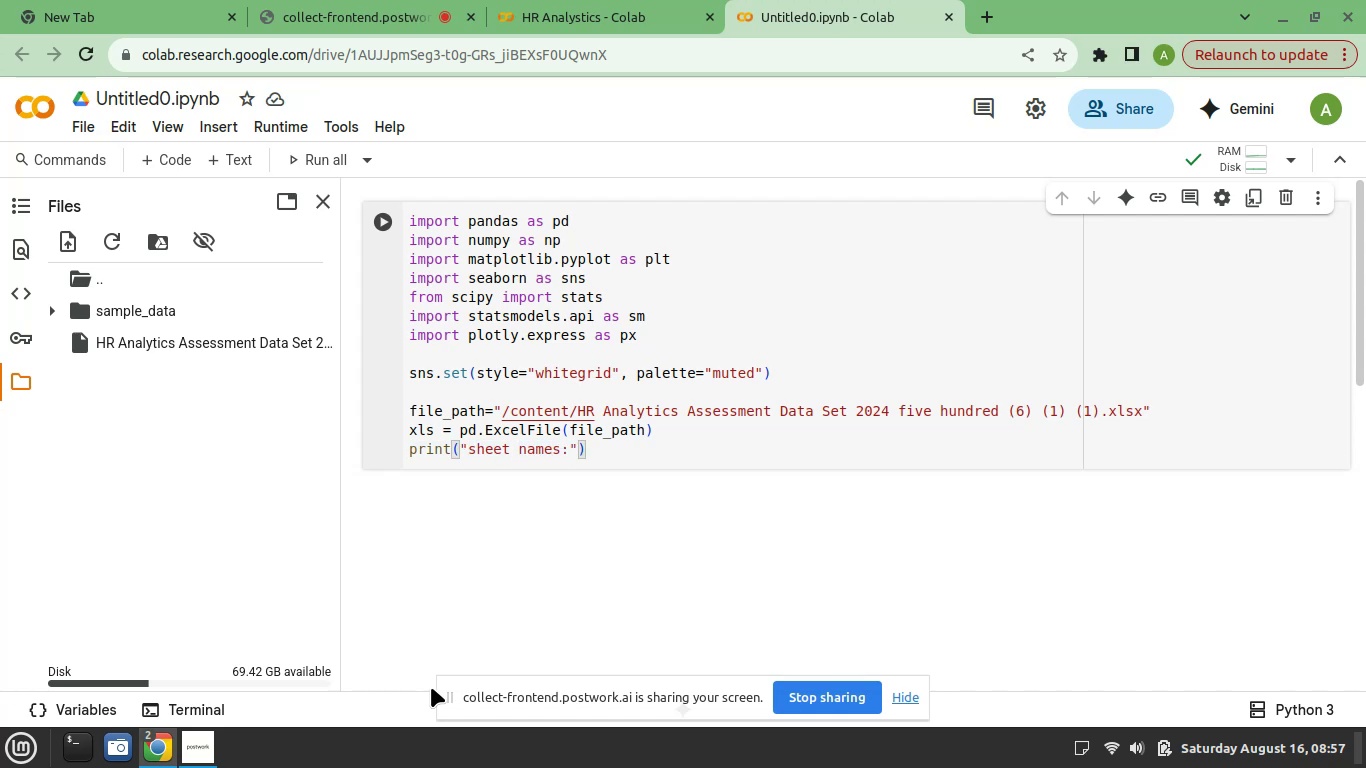 
key(ArrowRight)
 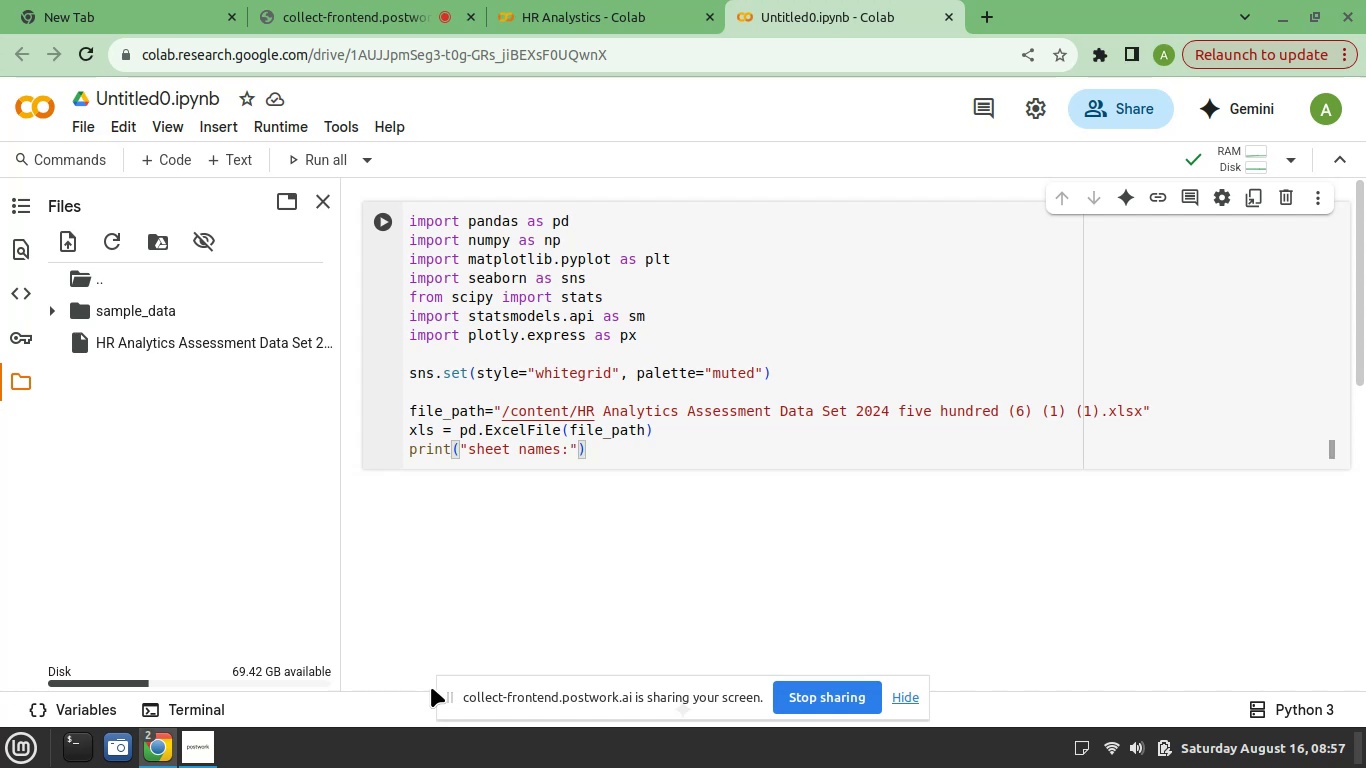 
type(, xls.sheet_names)
 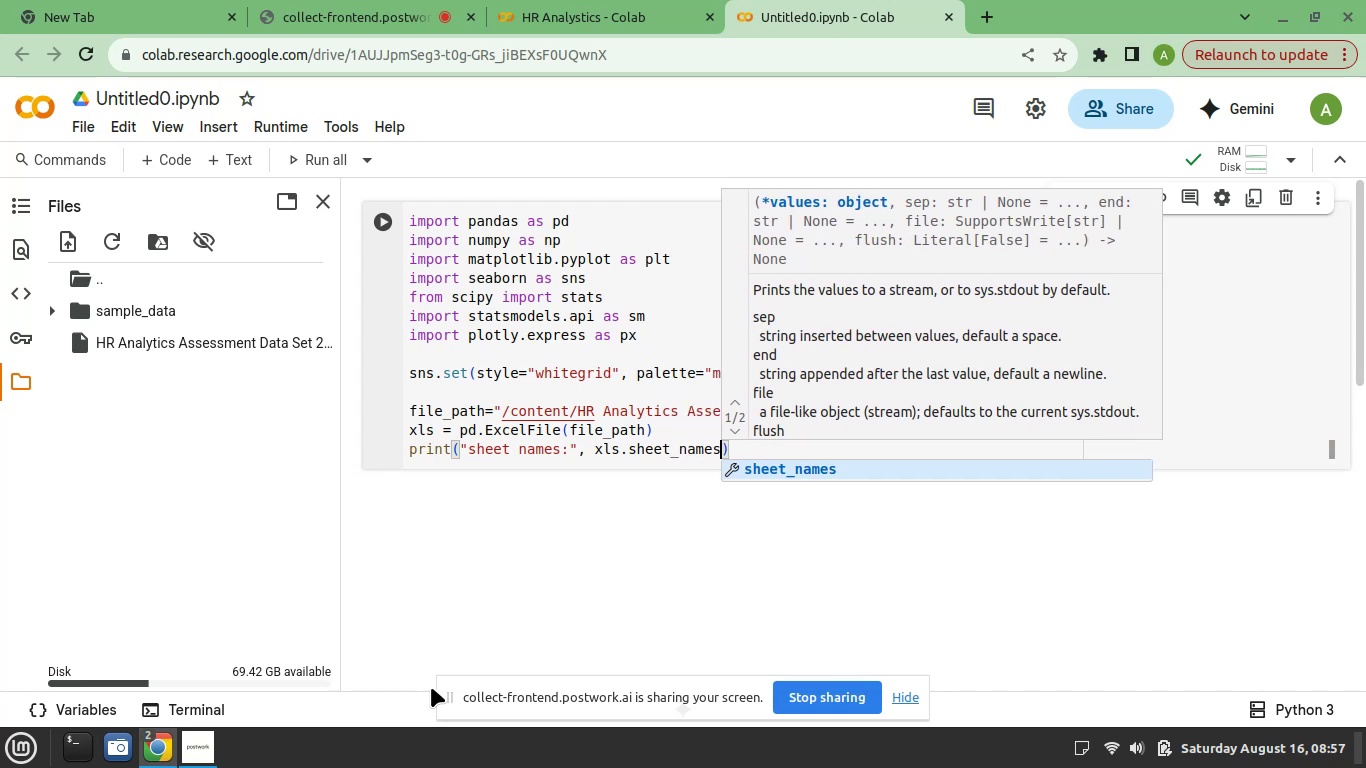 
left_click([388, 222])
 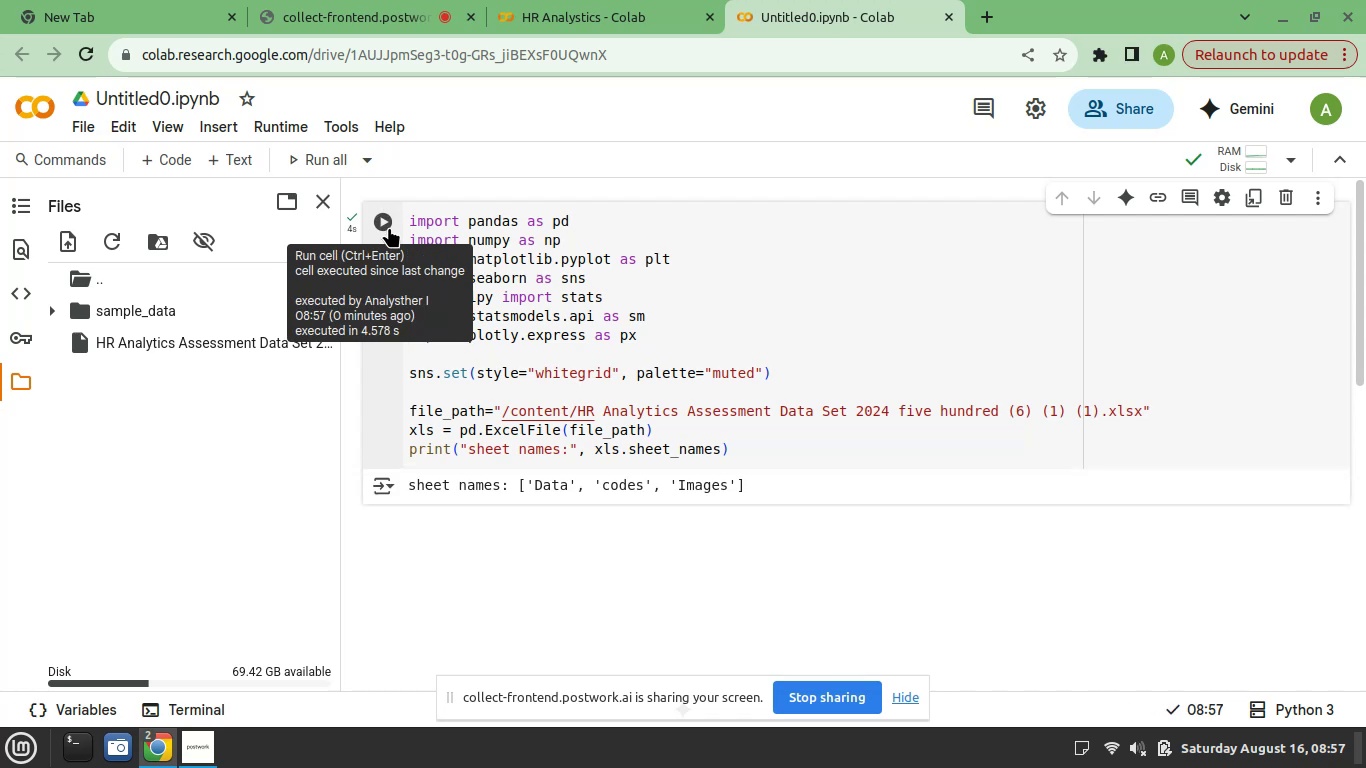 
wait(10.05)
 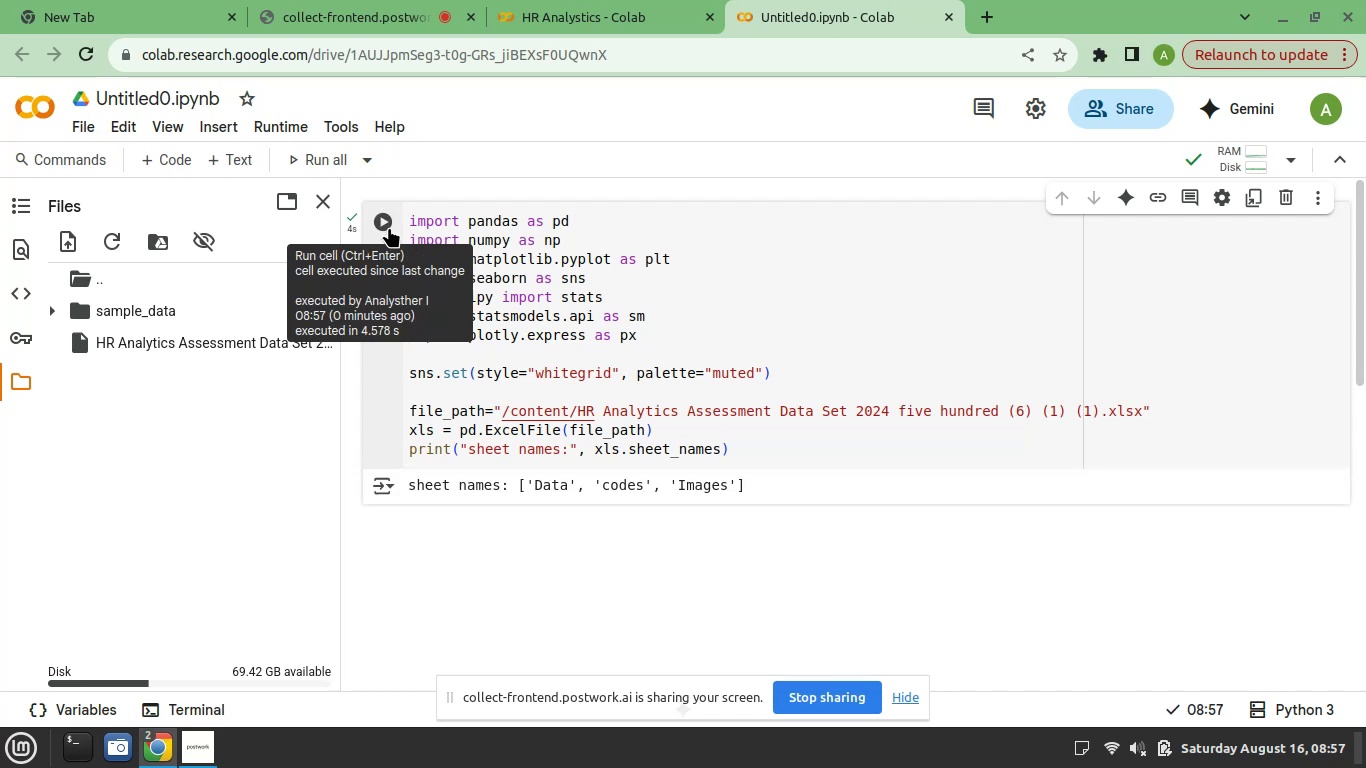 
left_click_drag(start_coordinate=[567, 490], to_coordinate=[538, 490])
 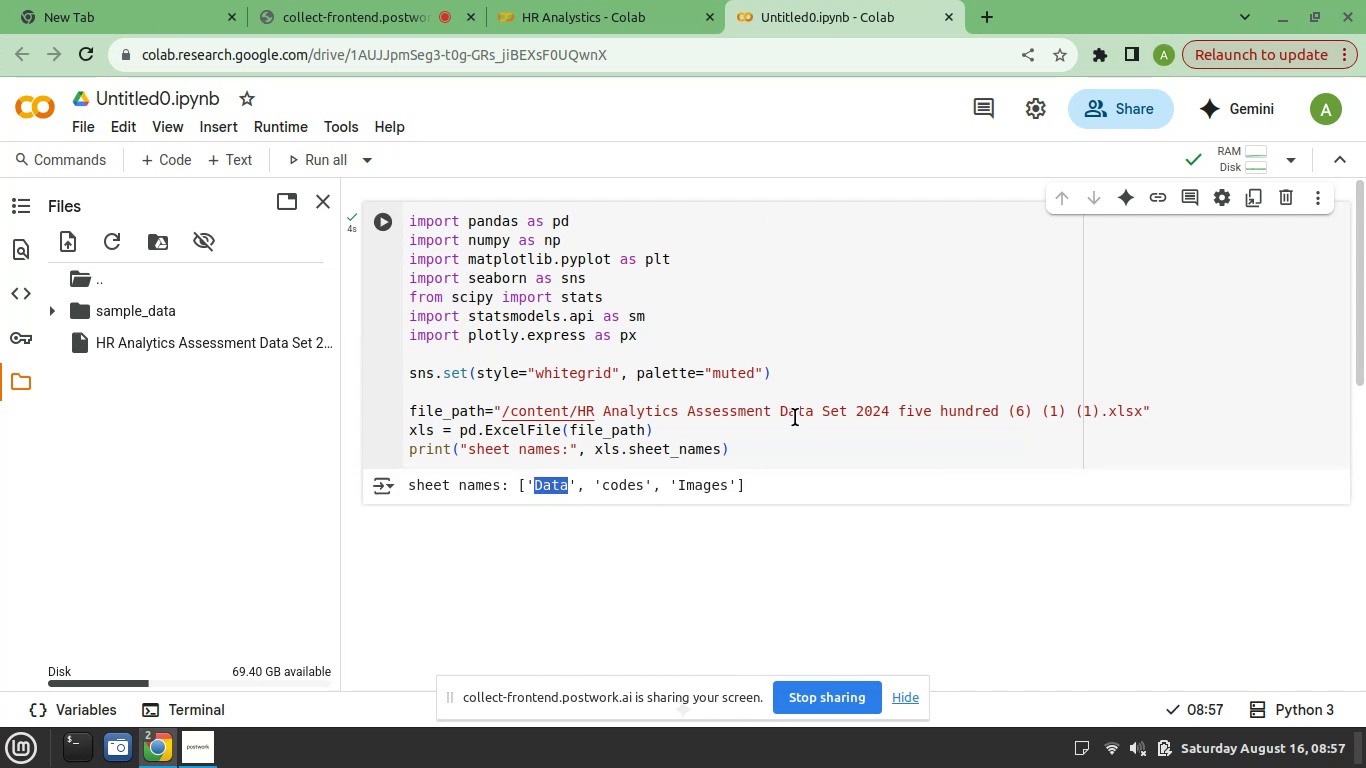 
left_click([788, 404])
 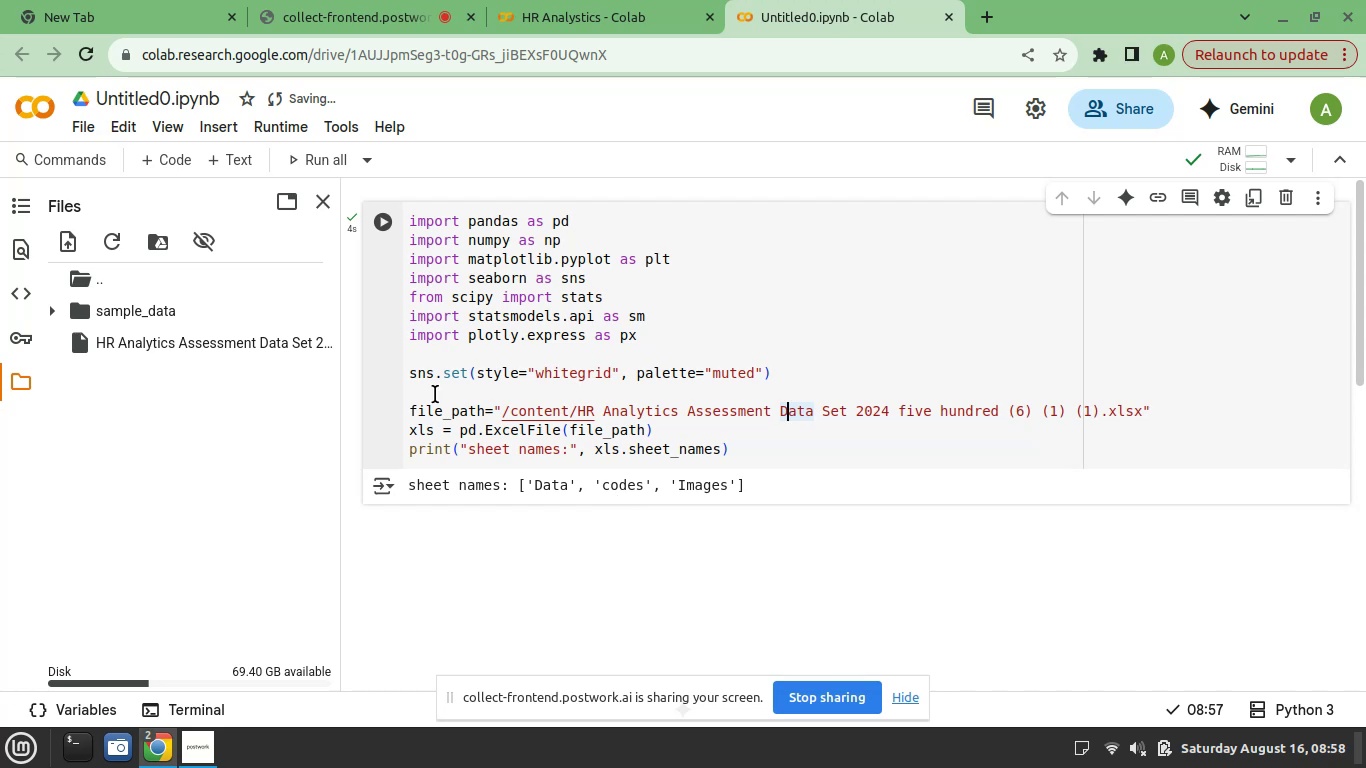 
mouse_move([222, 201])
 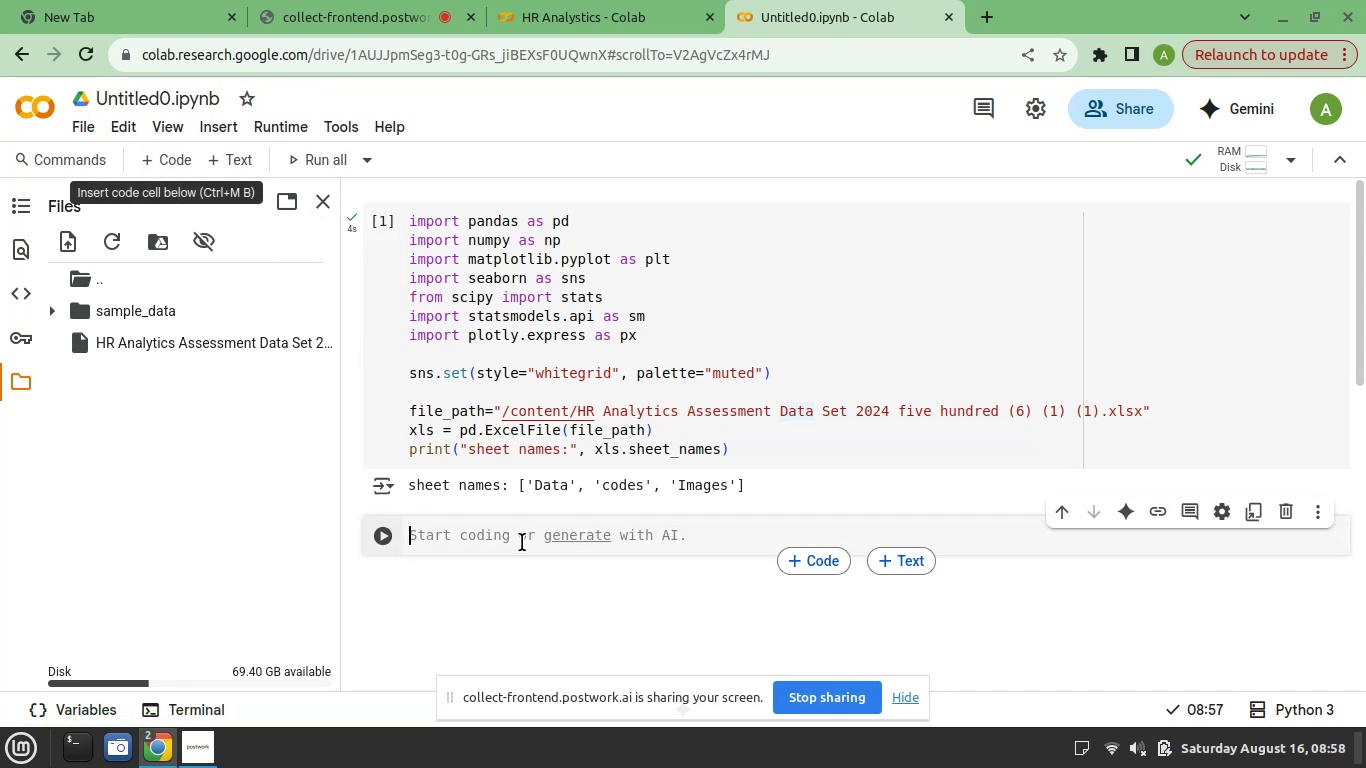 
left_click([511, 534])
 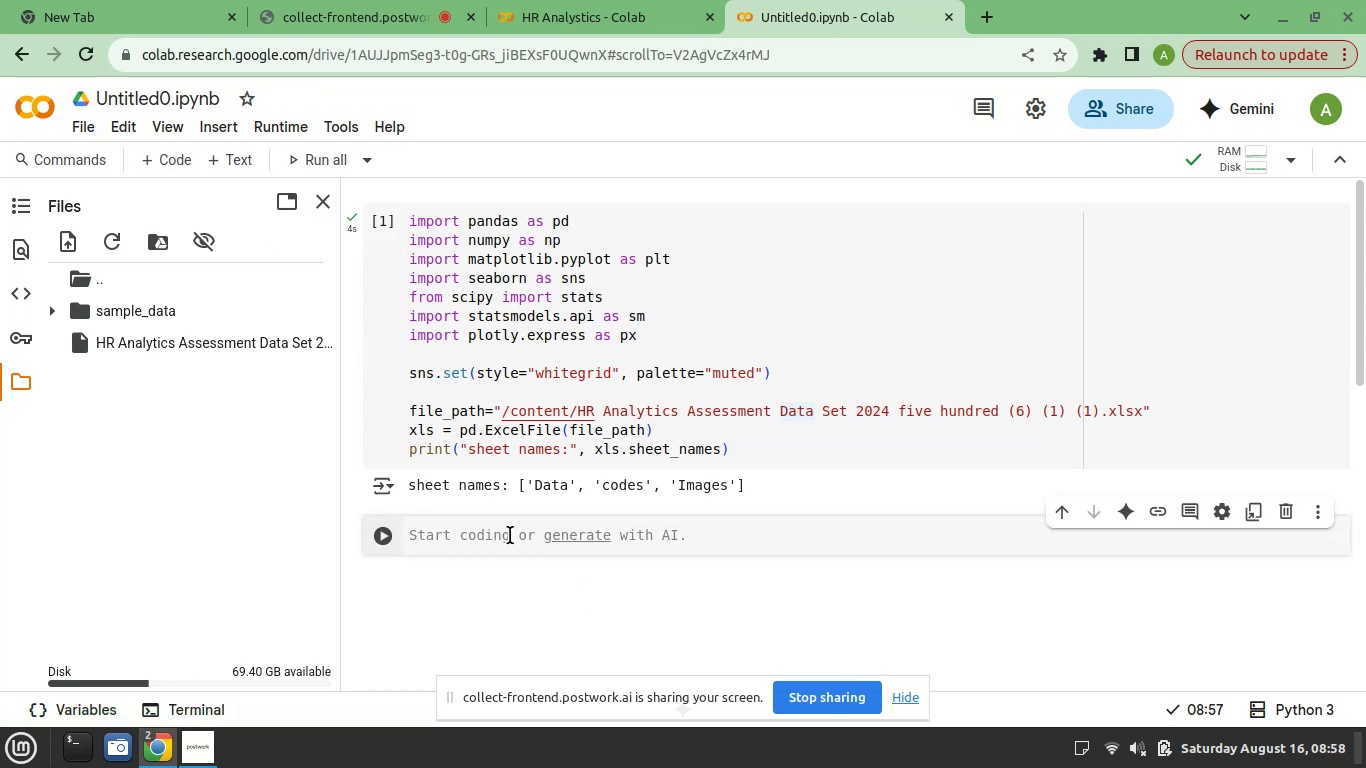 
wait(11.34)
 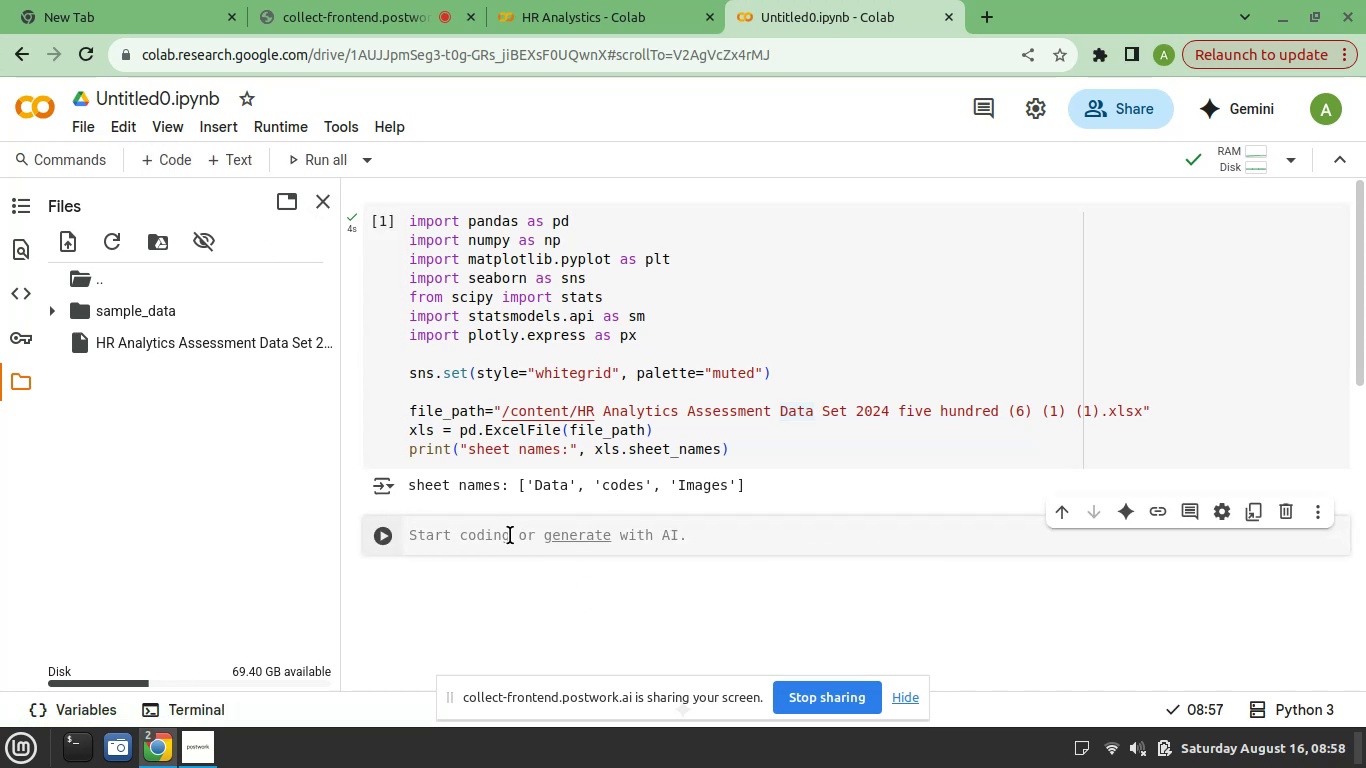 
type(df -)
key(Backspace)
type(= pd.read_excel(file)
key(Tab)
type(, shee)
key(Tab)
type("Data)
 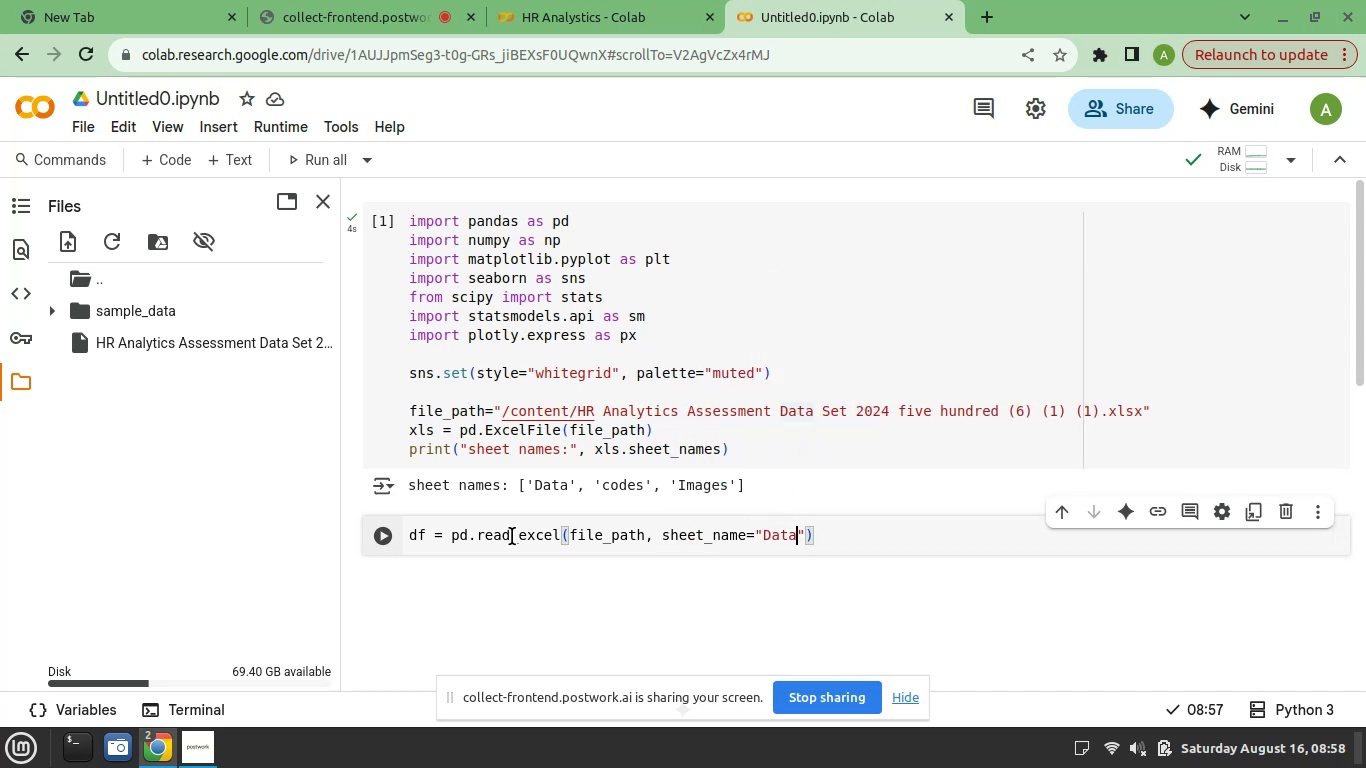 
key(ArrowRight)
 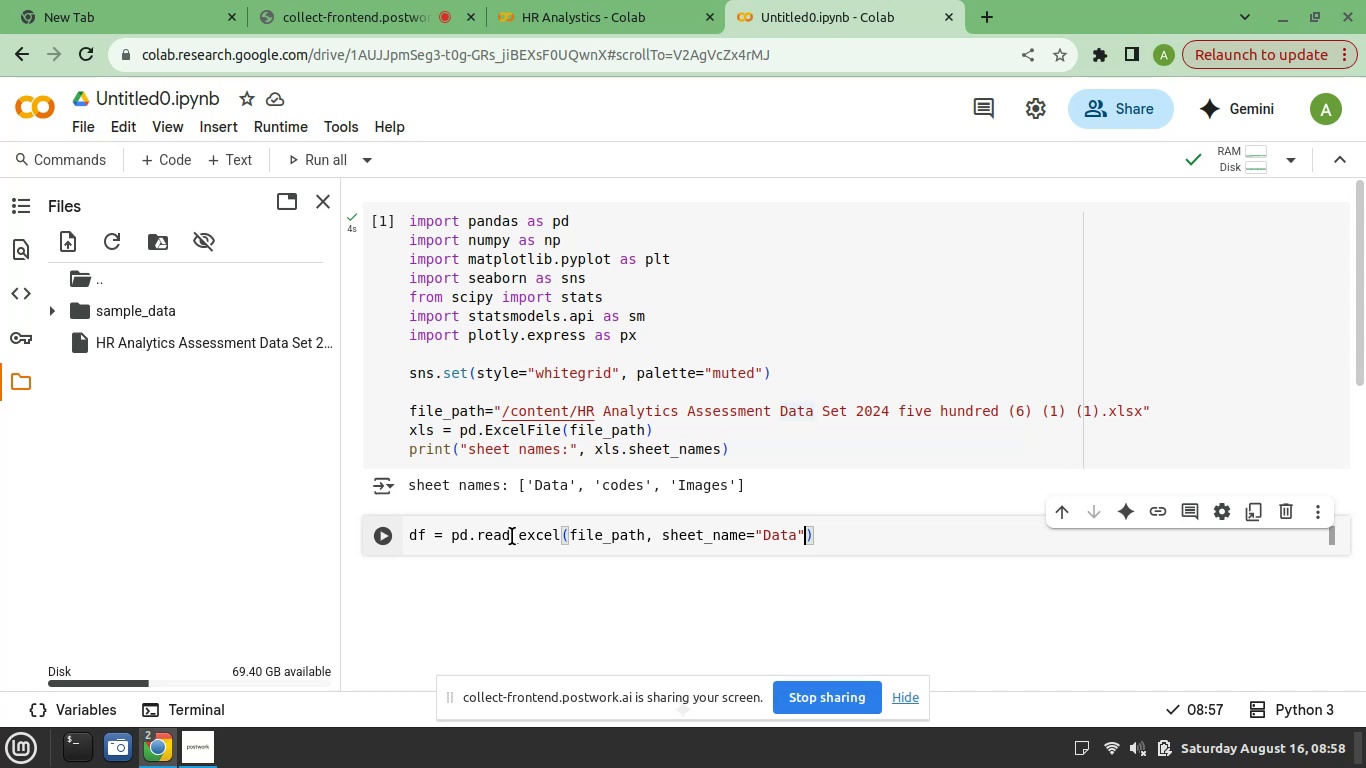 
key(ArrowRight)
 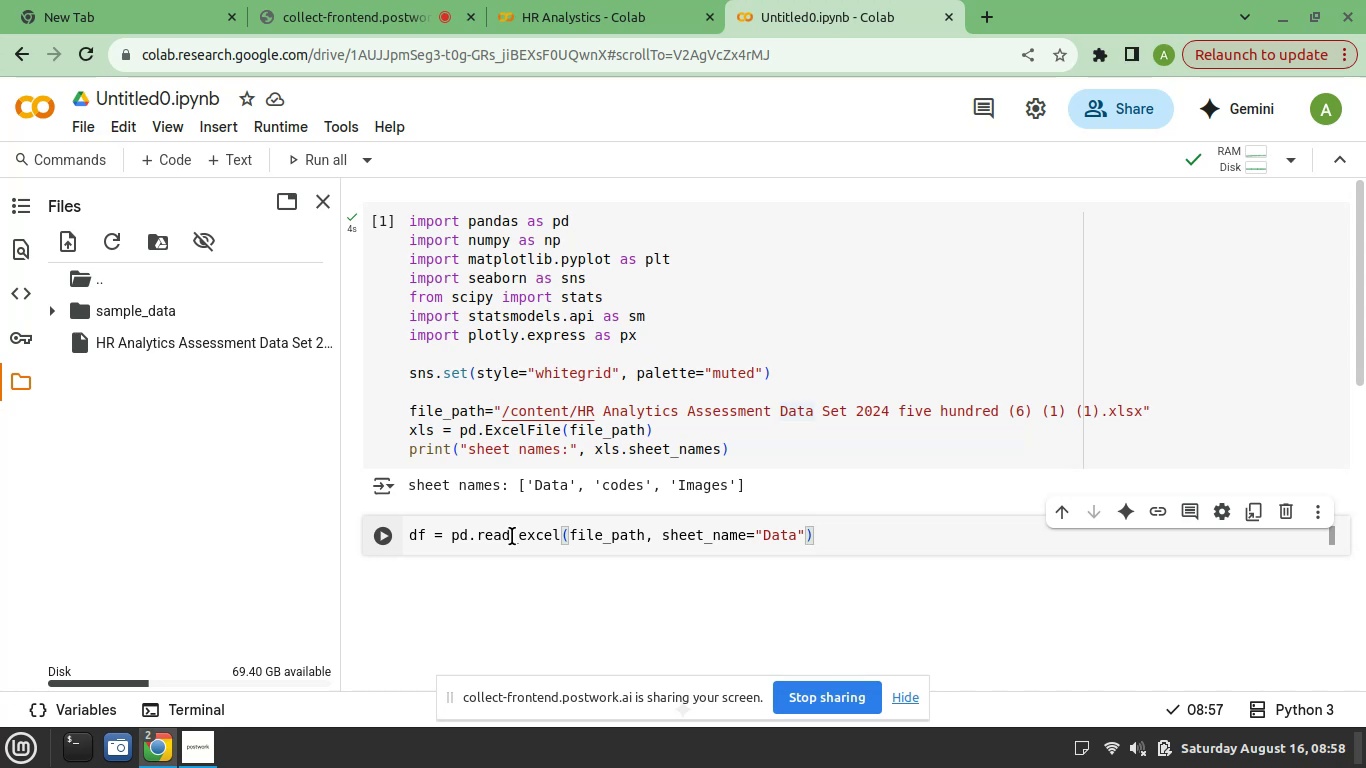 
key(Enter)
 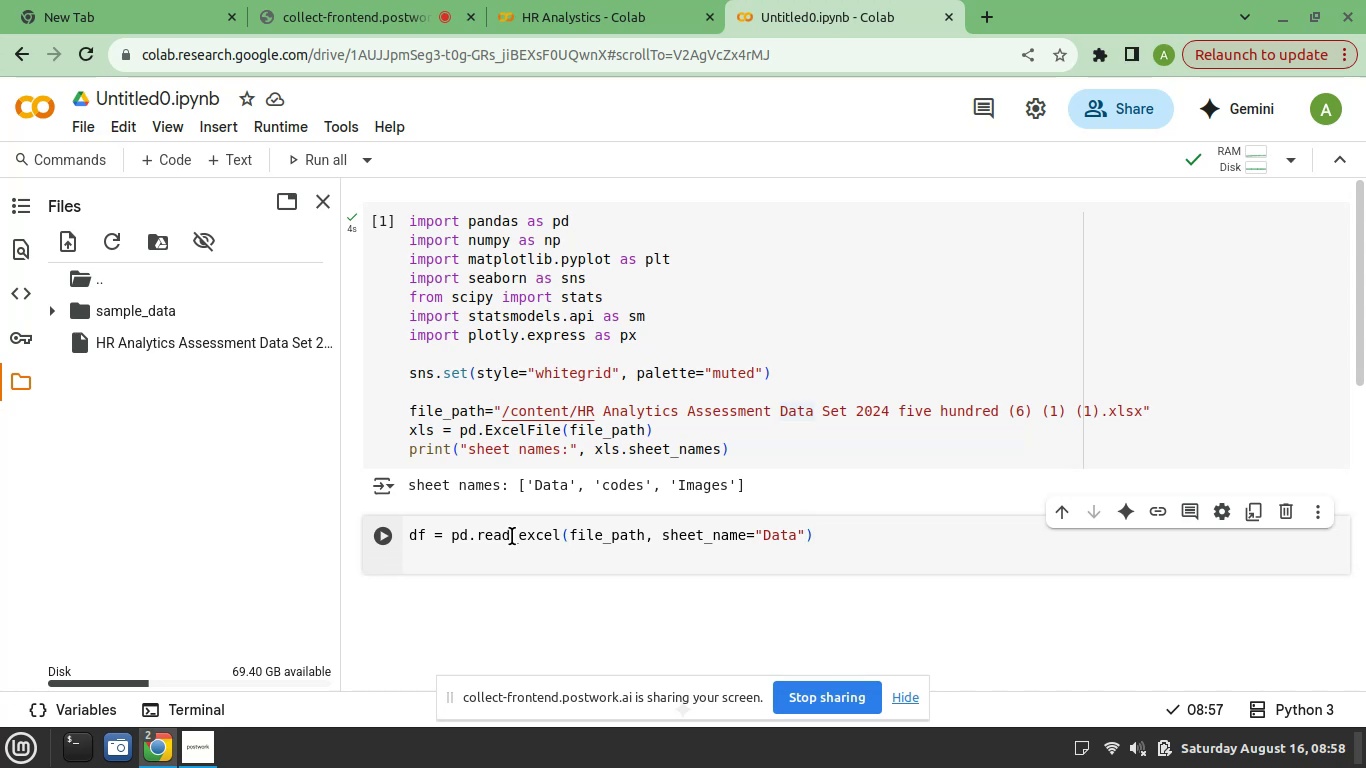 
type(print(df.head()
 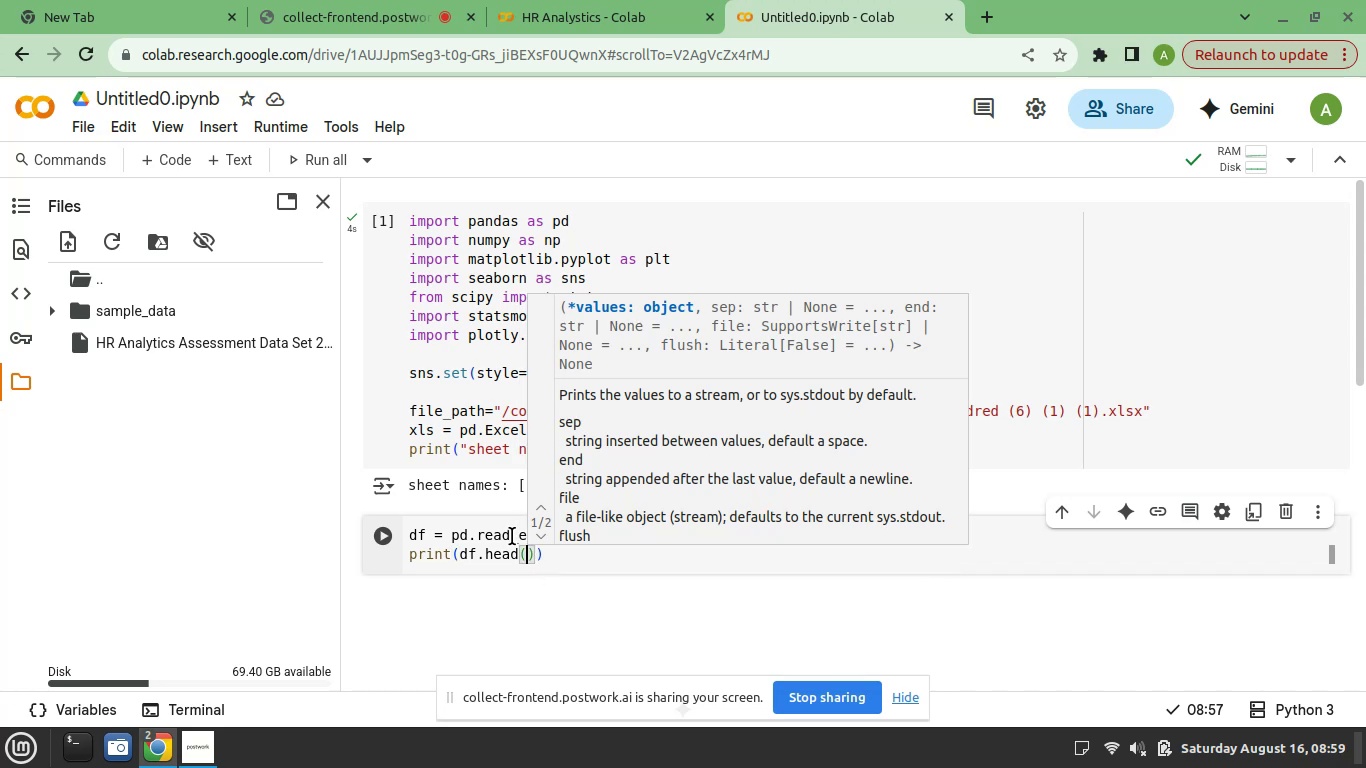 
left_click([376, 537])
 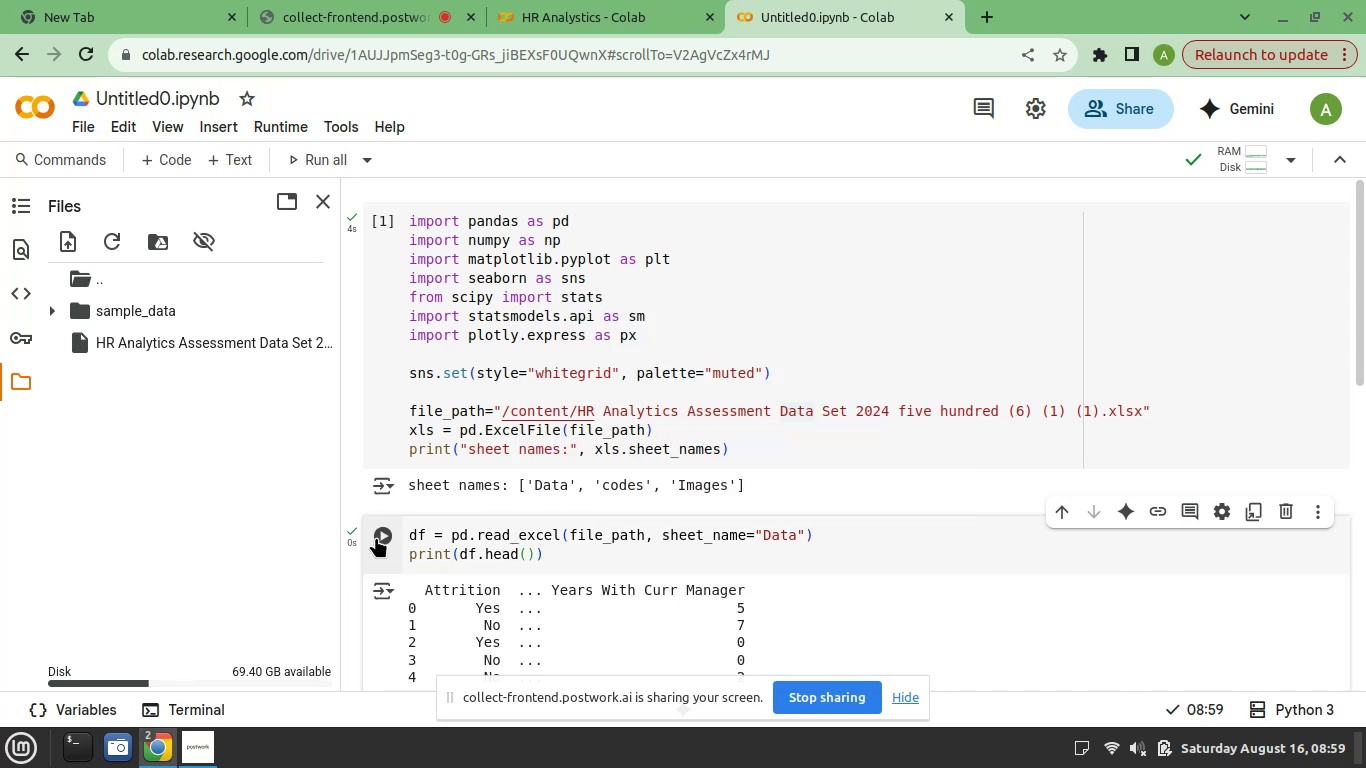 
scroll: coordinate [481, 510], scroll_direction: down, amount: 4.0
 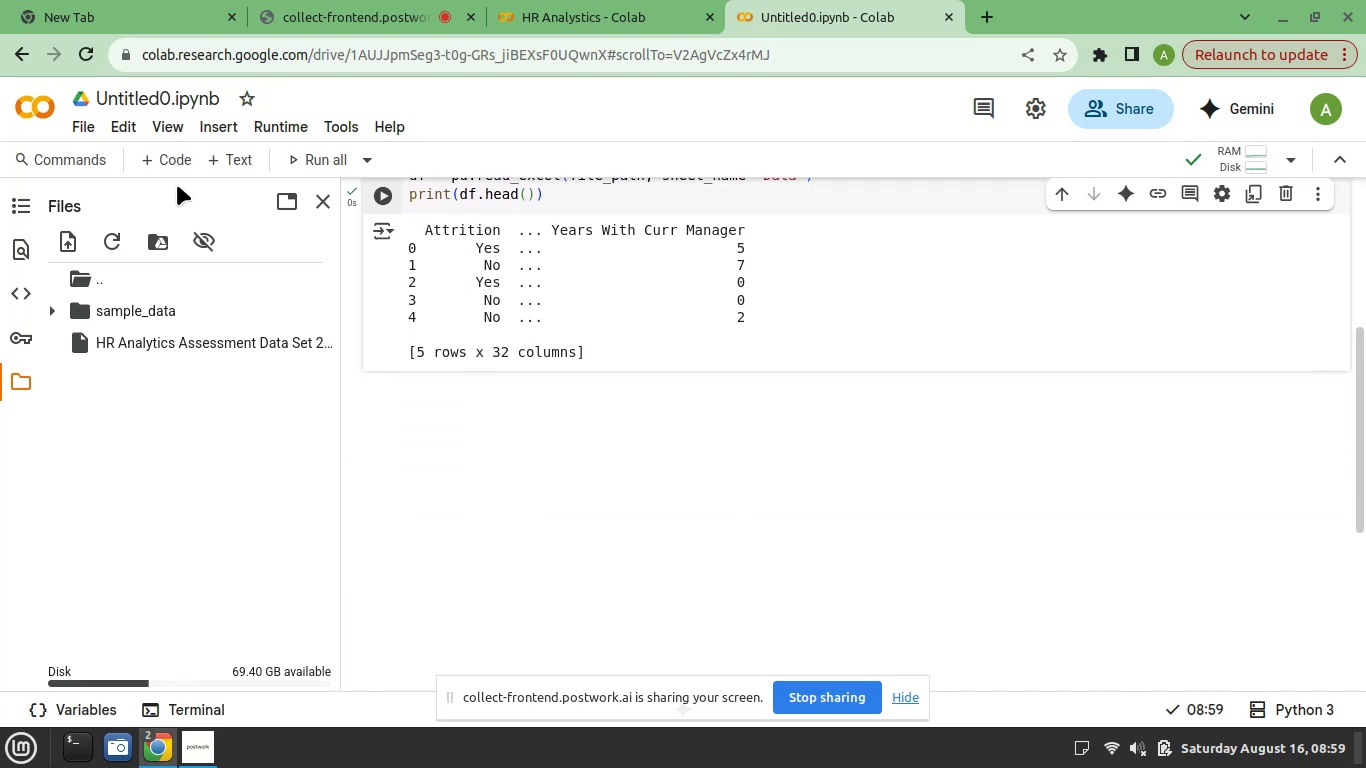 
left_click([146, 154])
 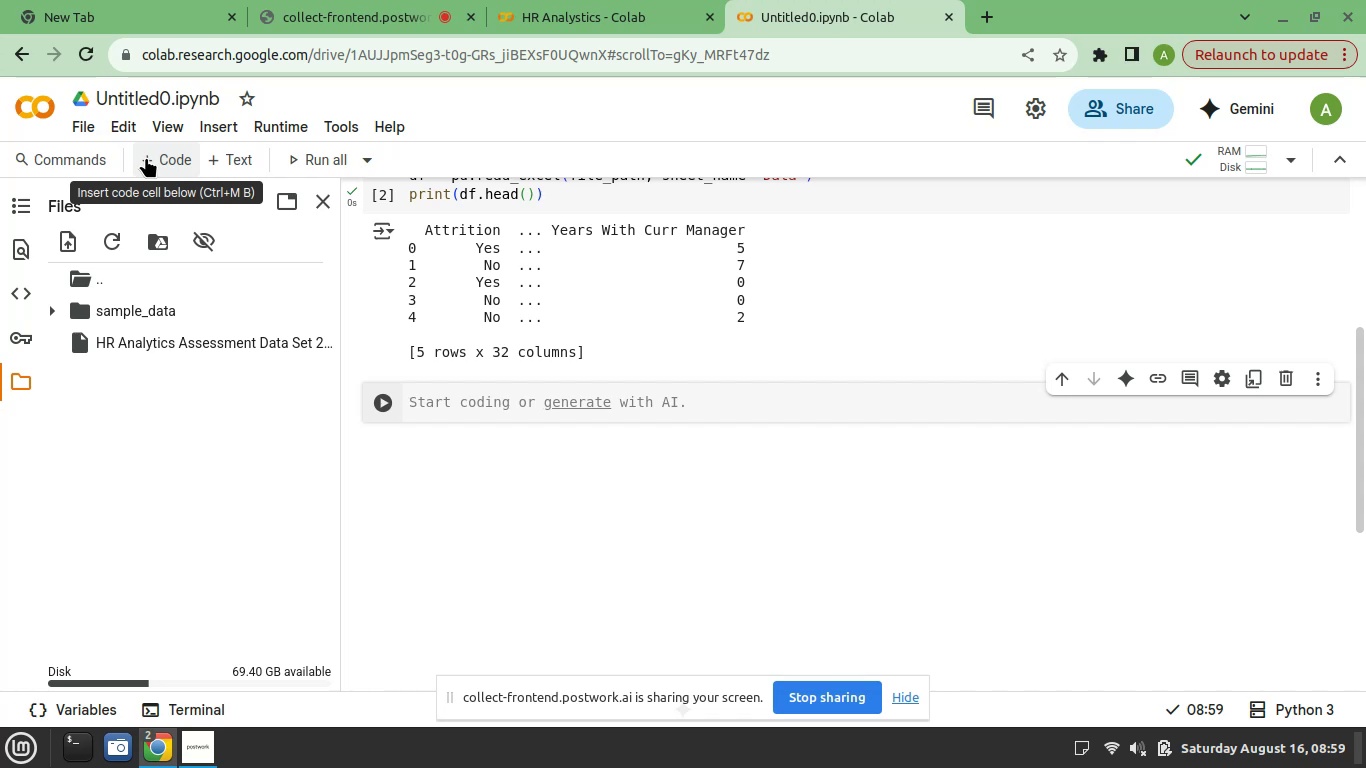 
wait(6.41)
 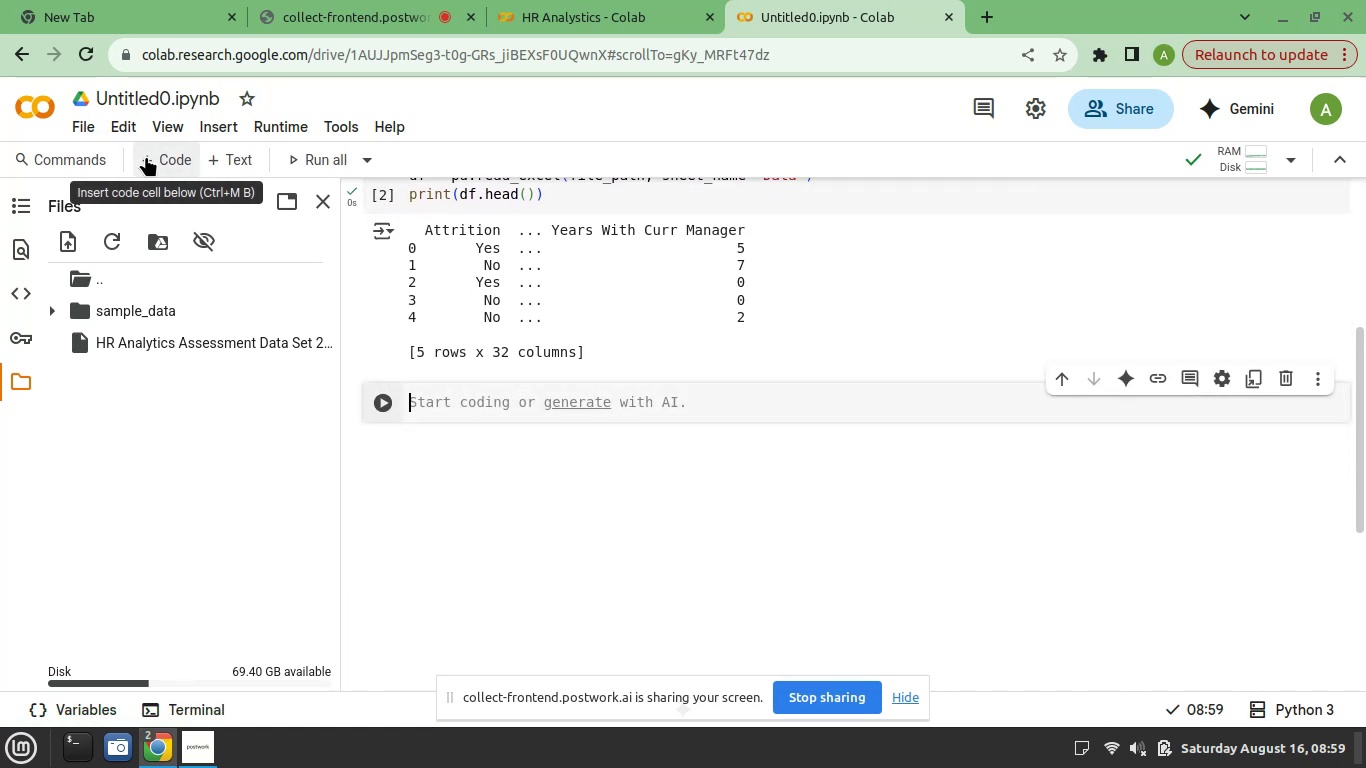 
type(df)
key(Backspace)
key(Backspace)
key(Backspace)
type(print()
 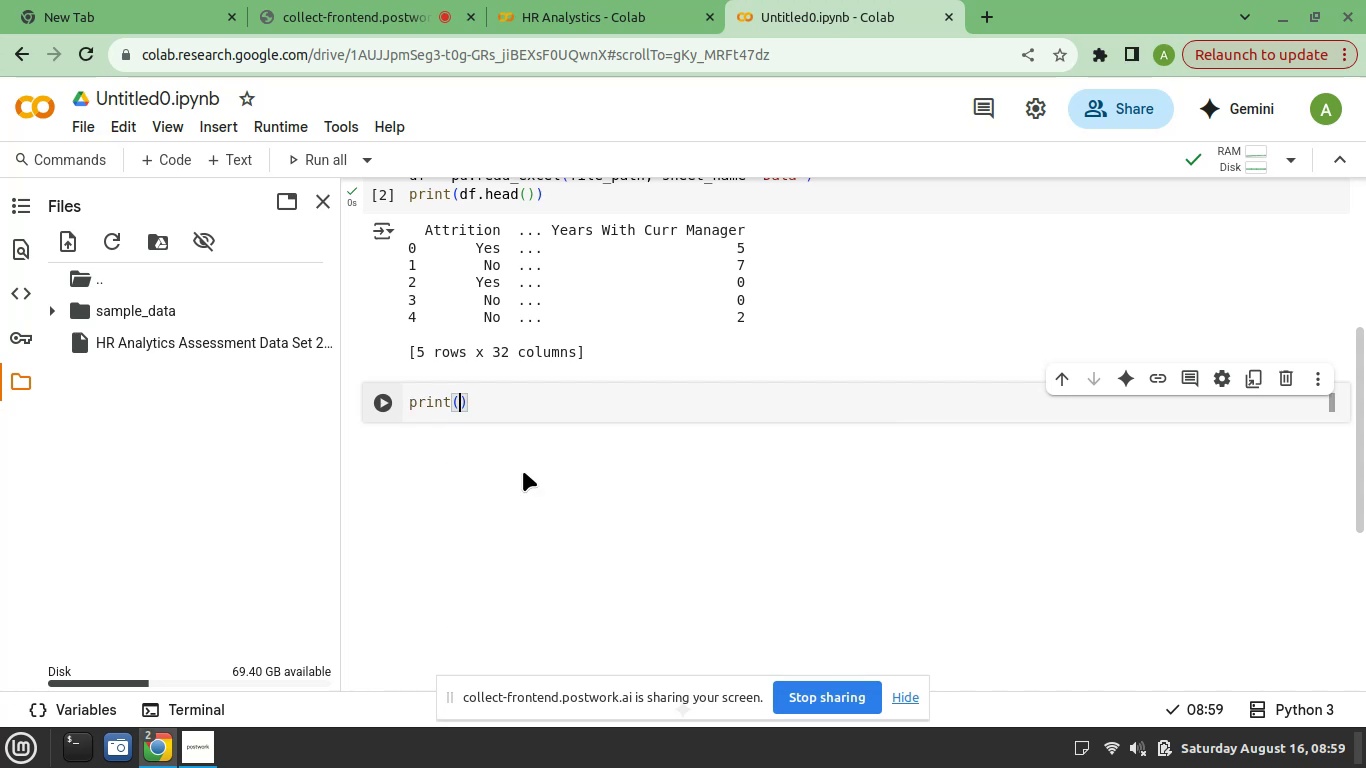 
wait(9.02)
 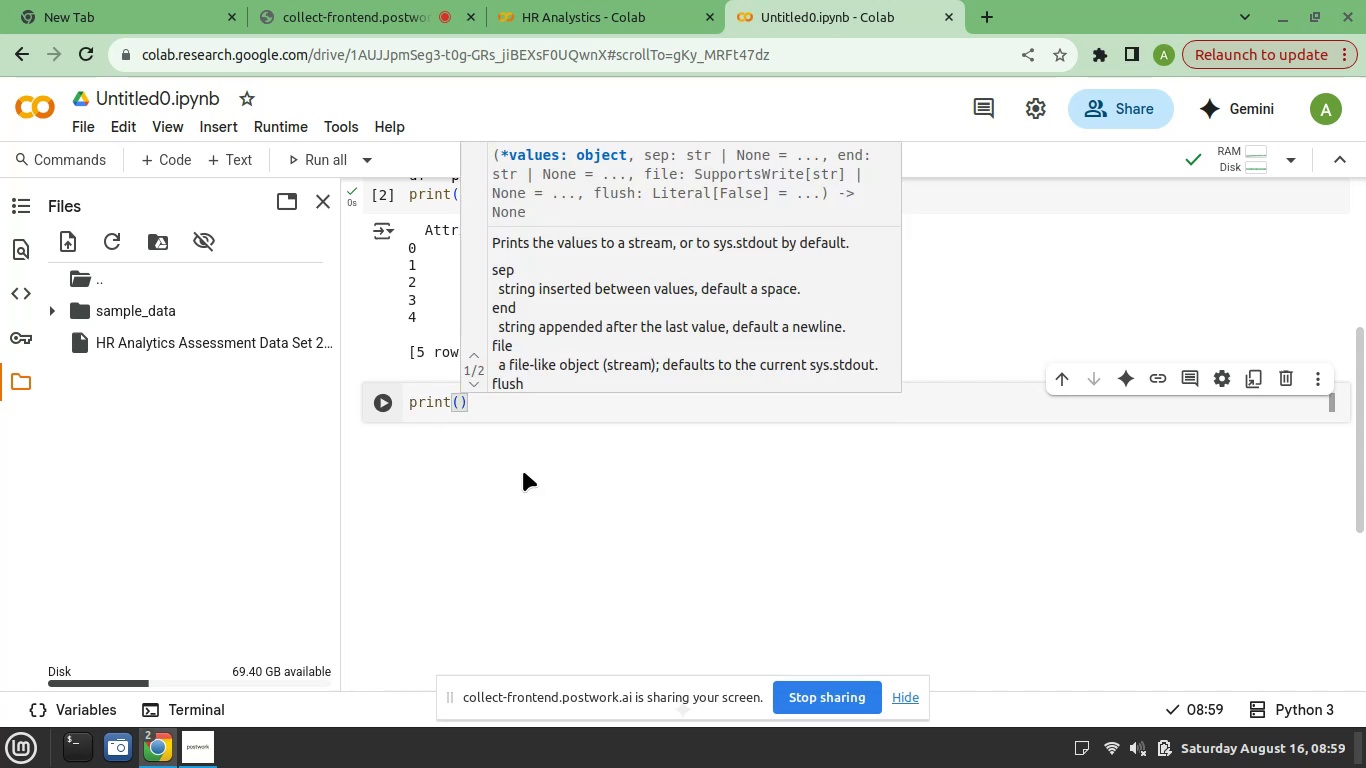 
type(df.info()
 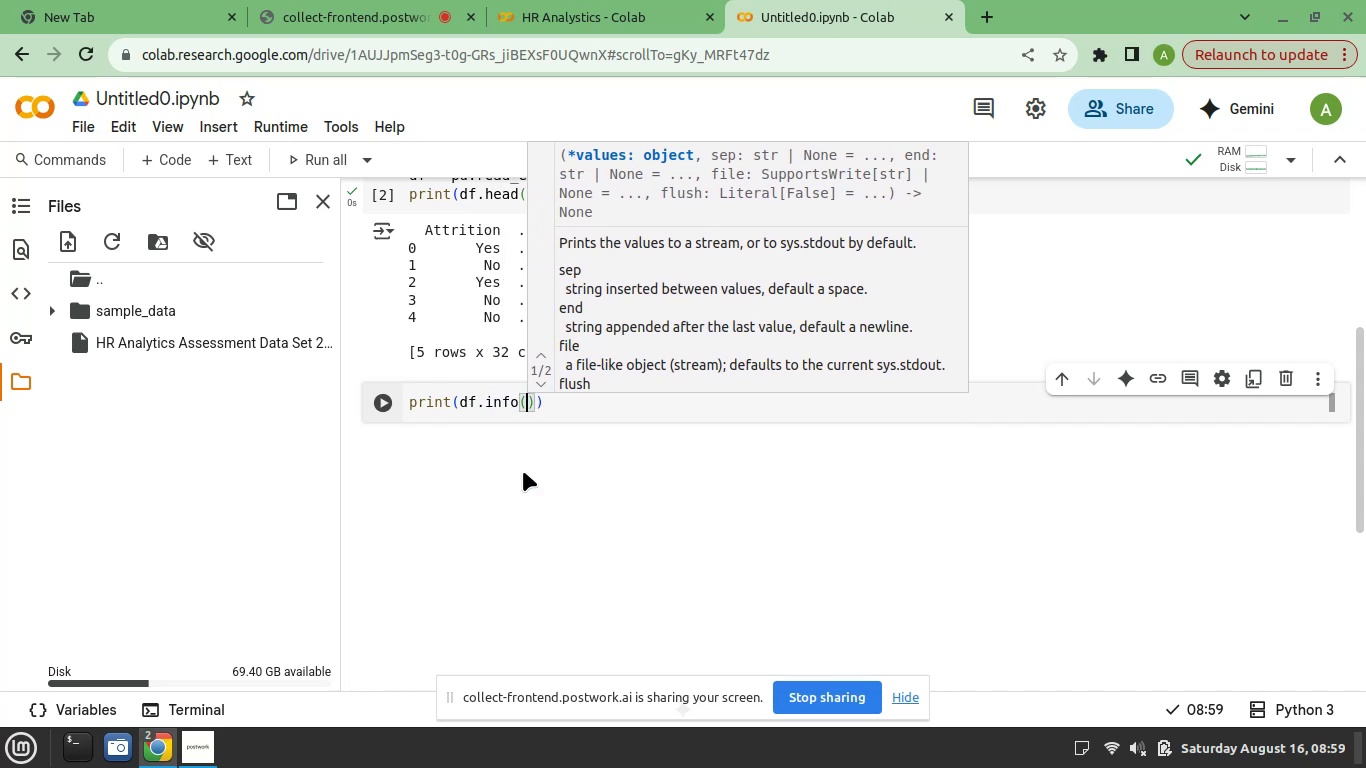 
key(ArrowRight)
 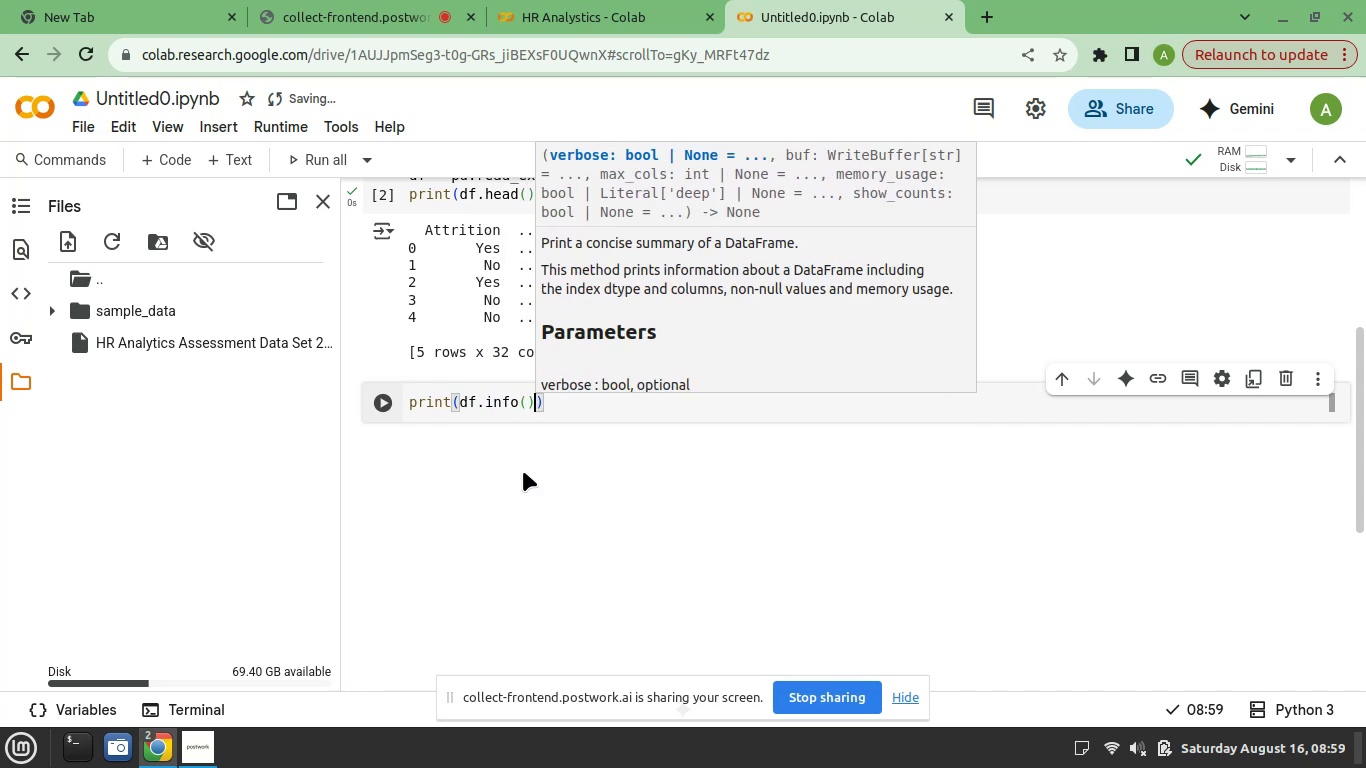 
key(ArrowRight)
 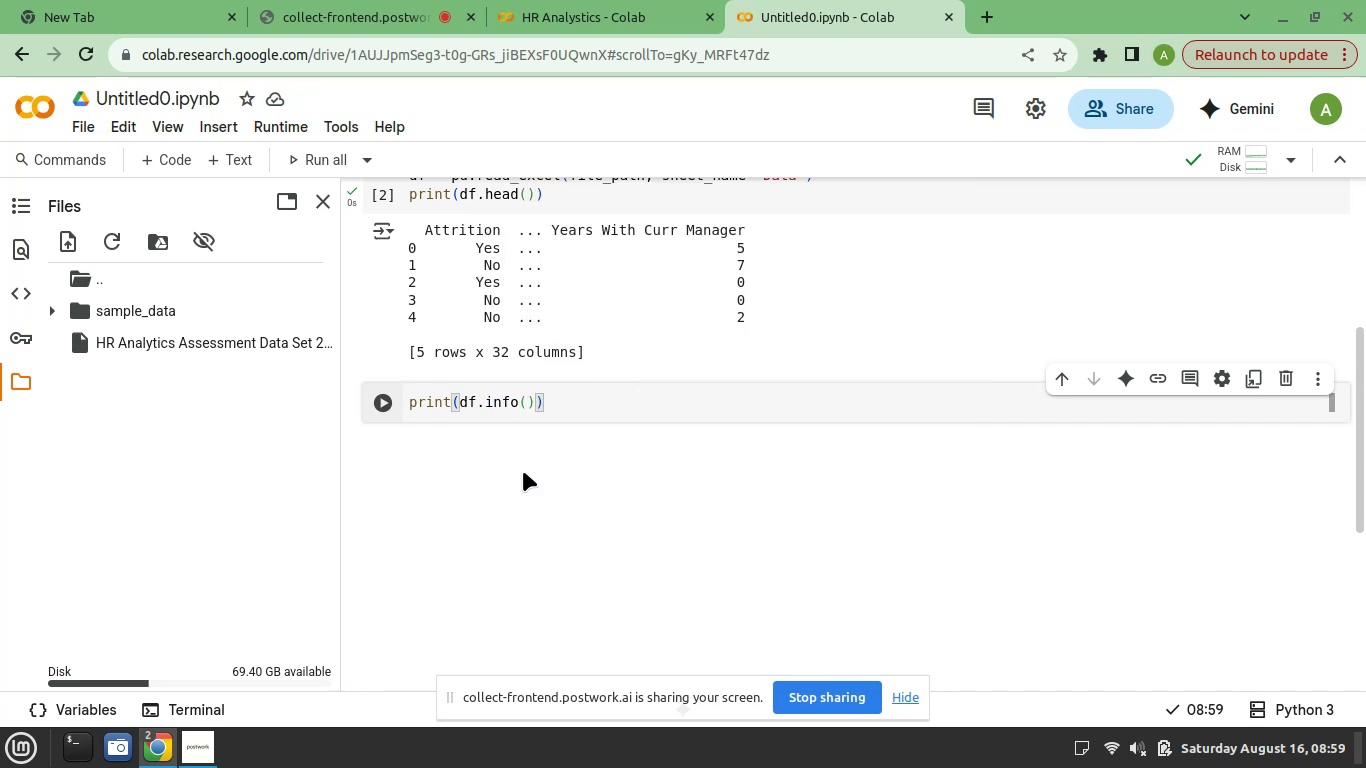 
key(Enter)
 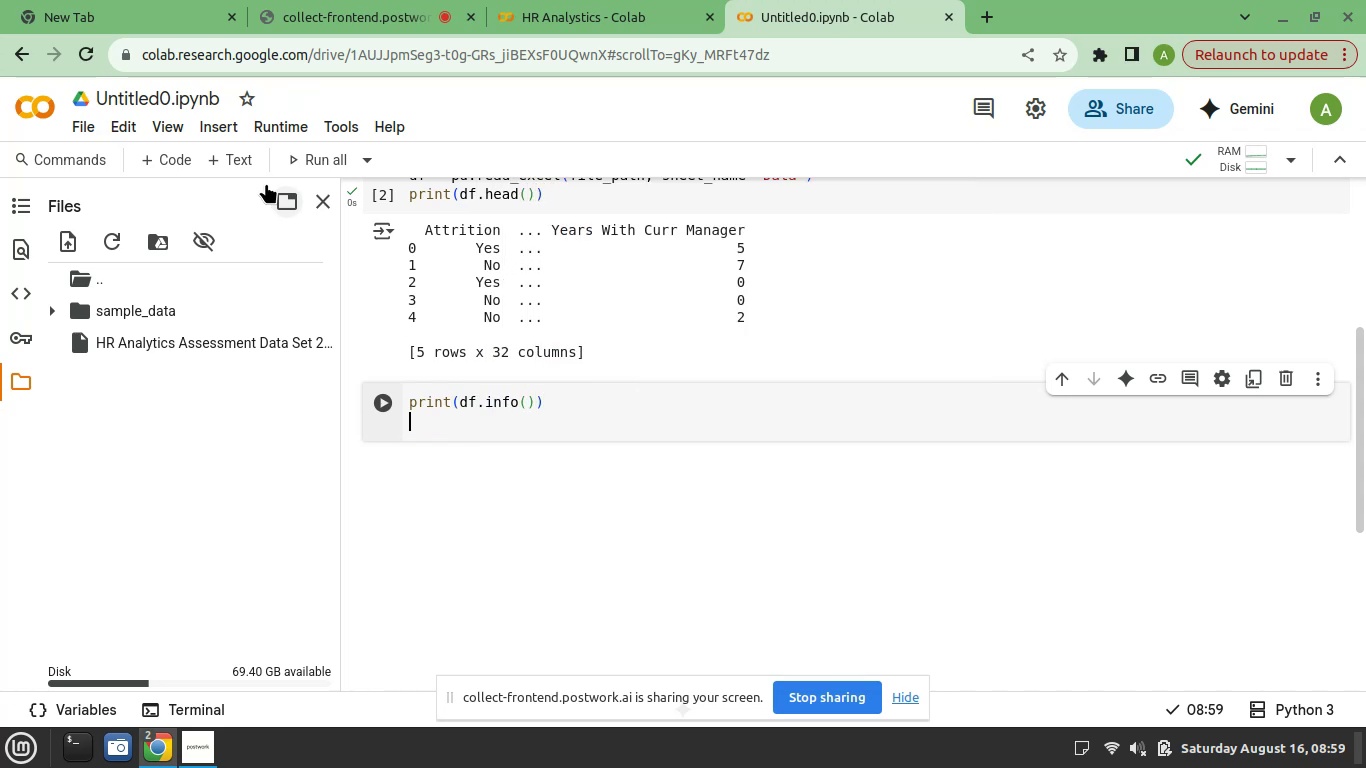 
type(print(df.isnull(.s)
key(Backspace)
key(Backspace)
 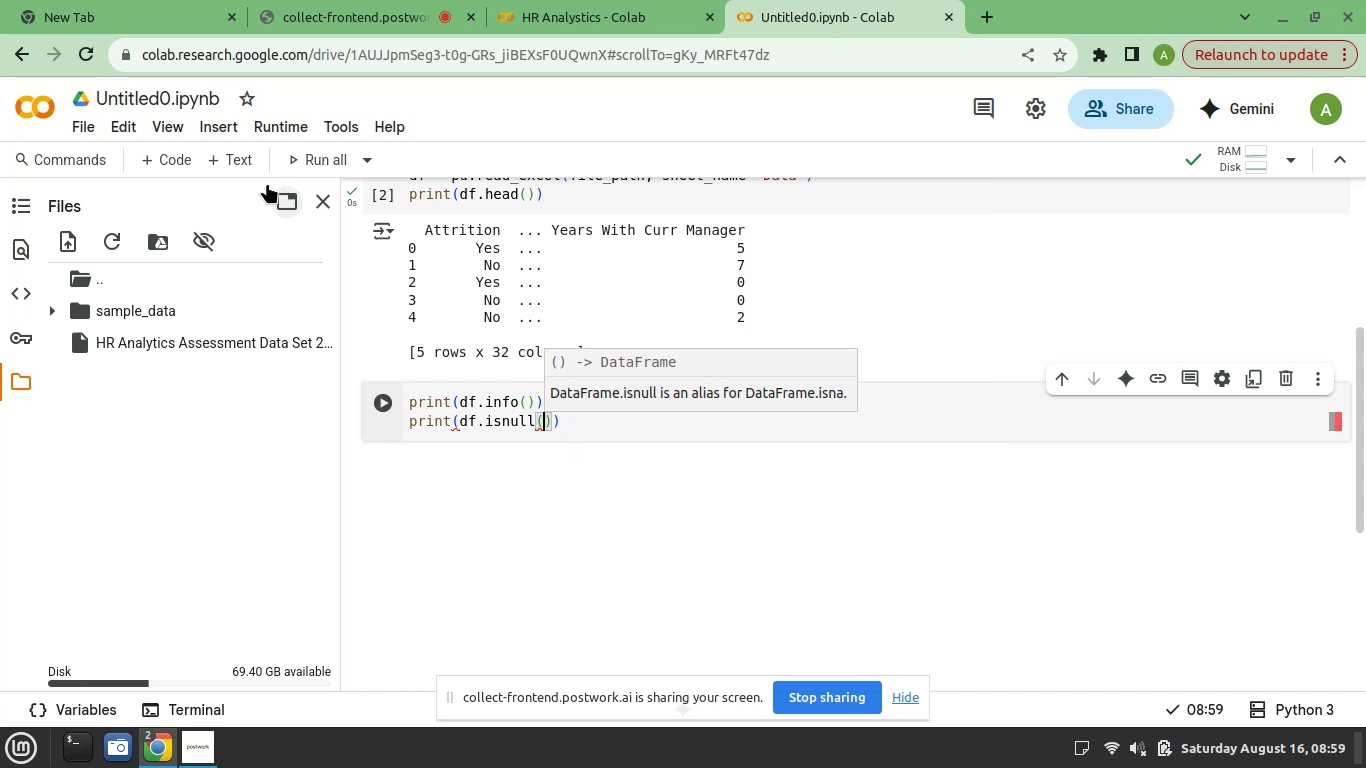 
key(ArrowRight)
 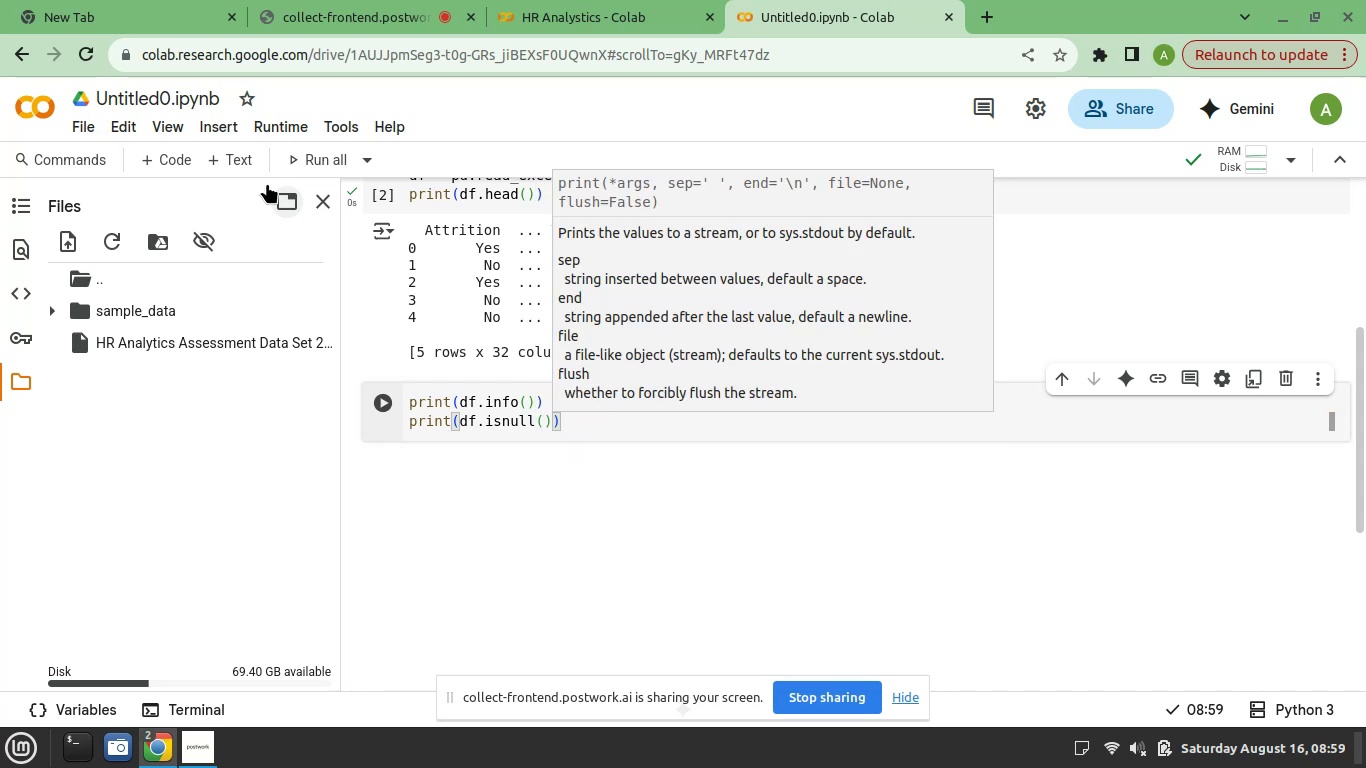 
type(.sum.()
 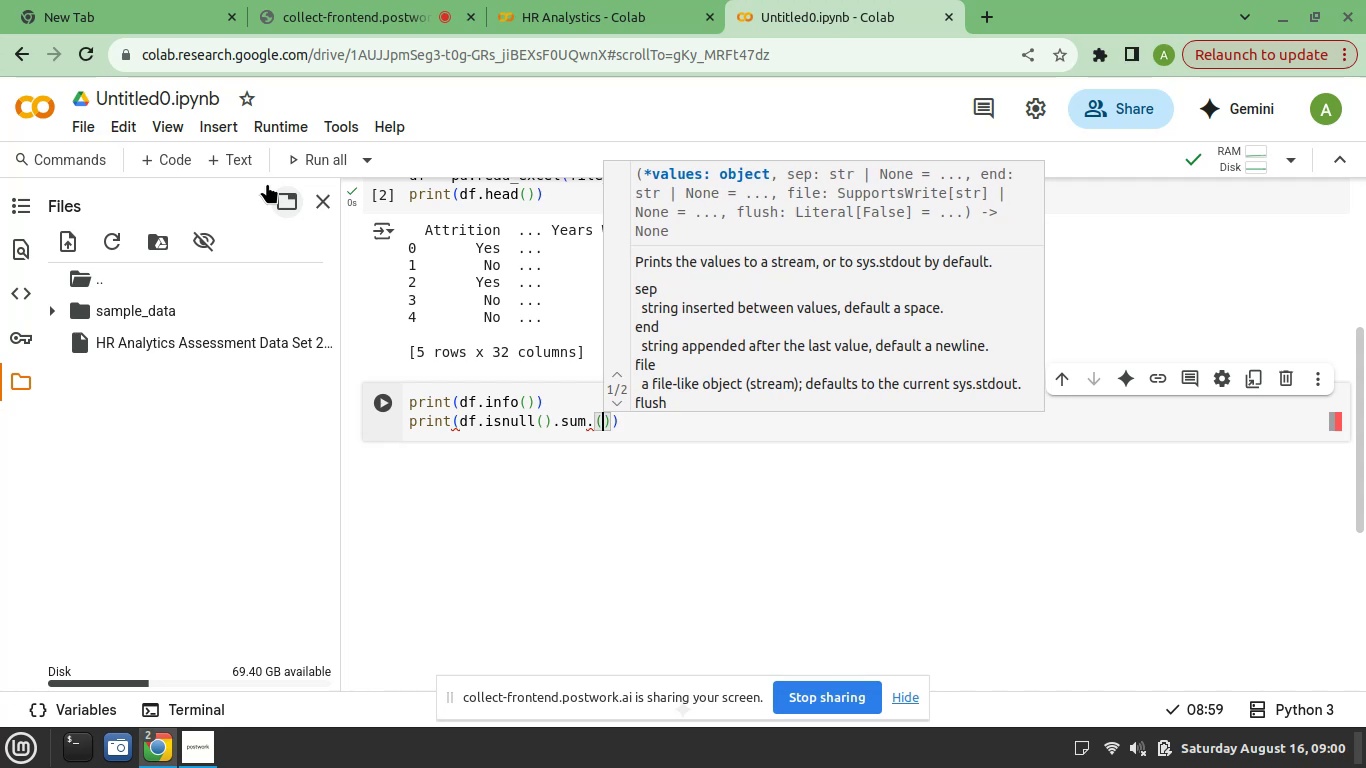 
key(ArrowRight)
 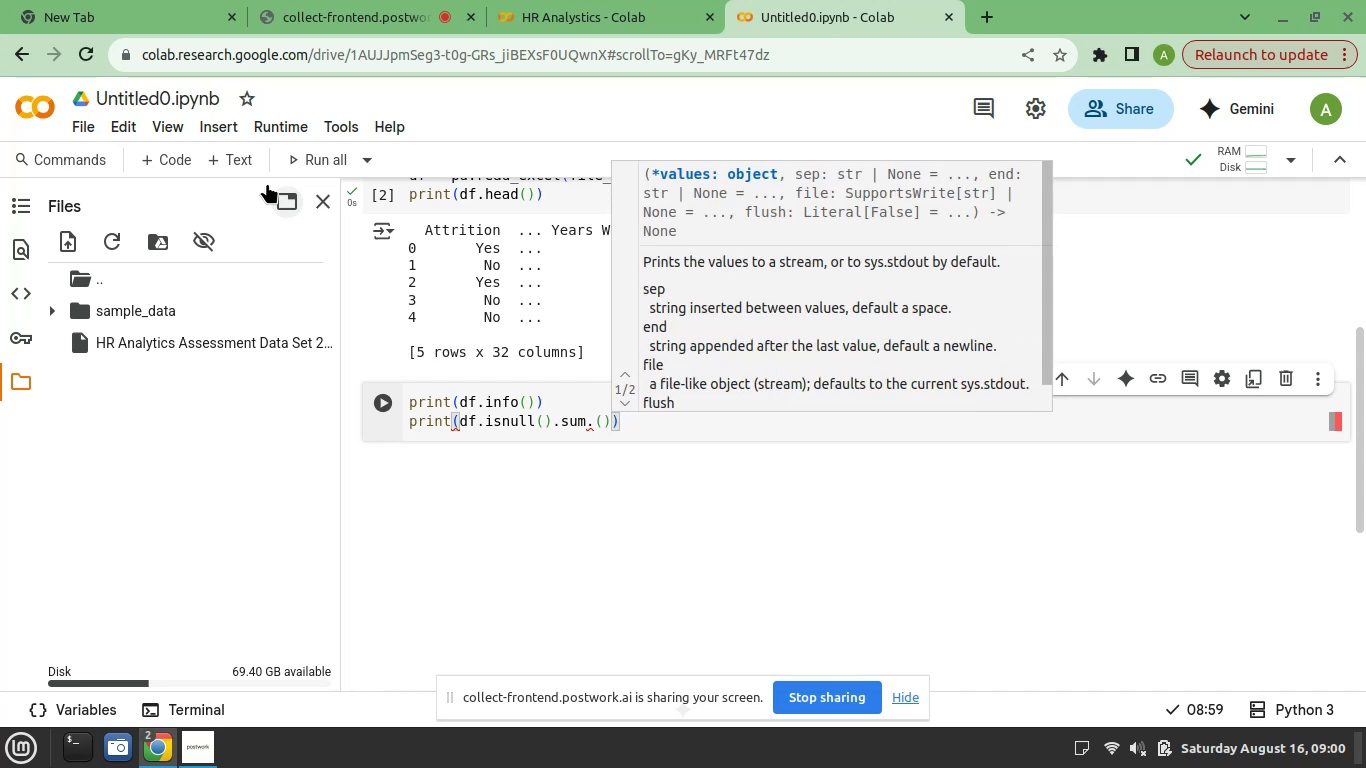 
key(ArrowRight)
 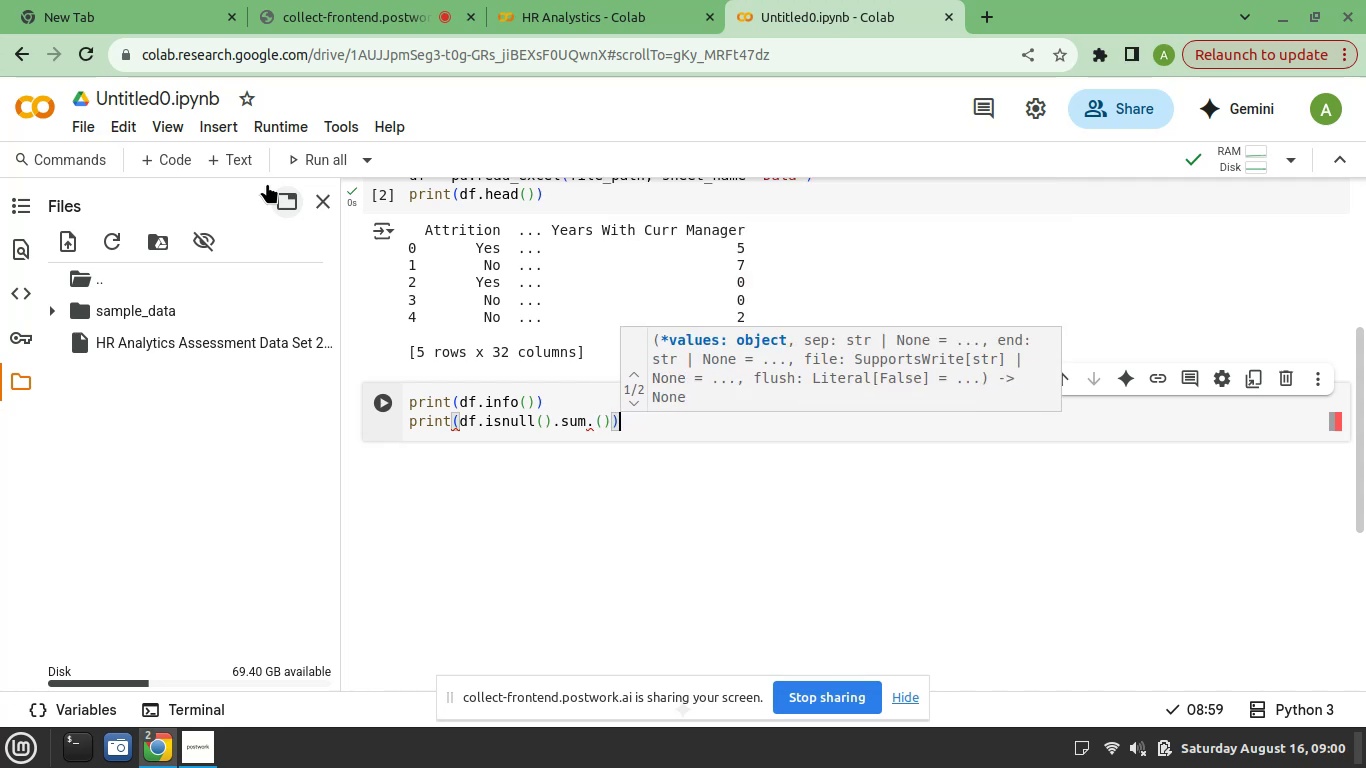 
key(Enter)
 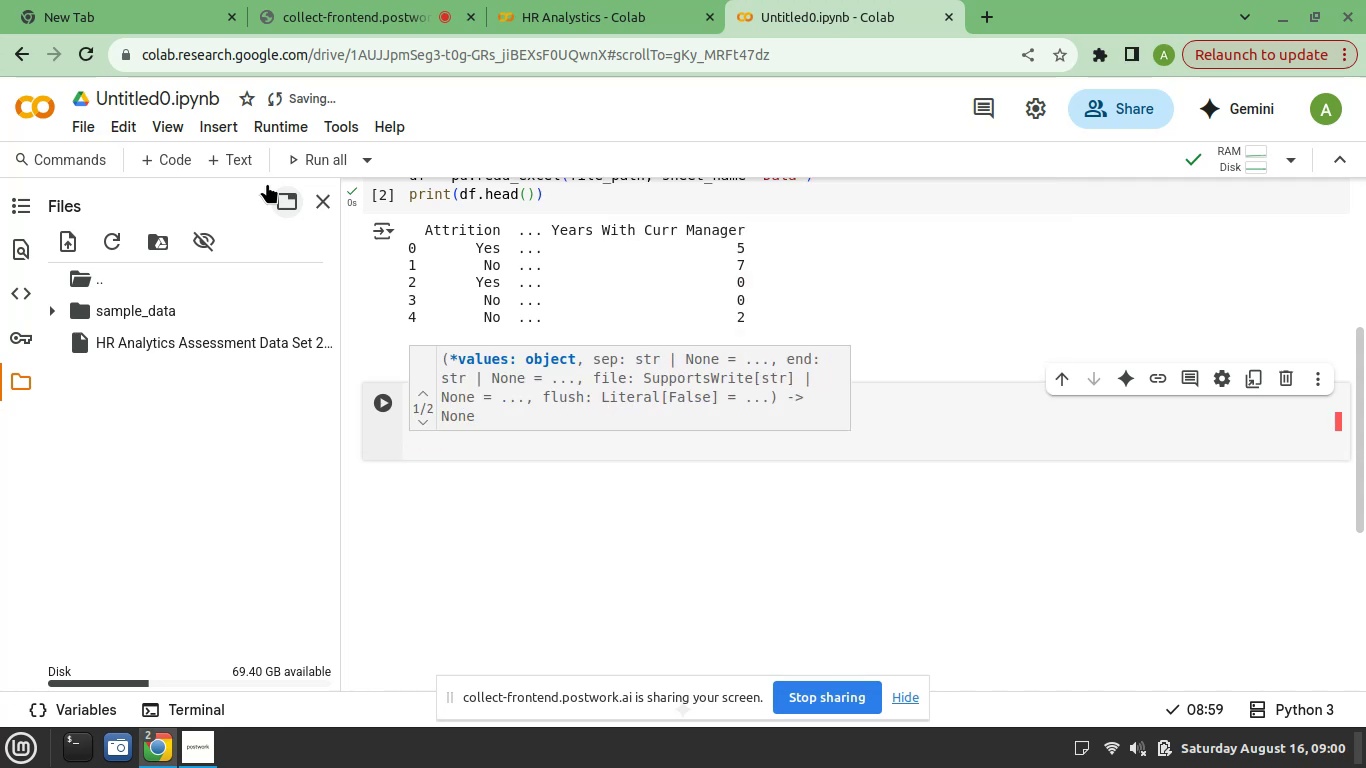 
type(print(df.describe(include)
key(Tab)
 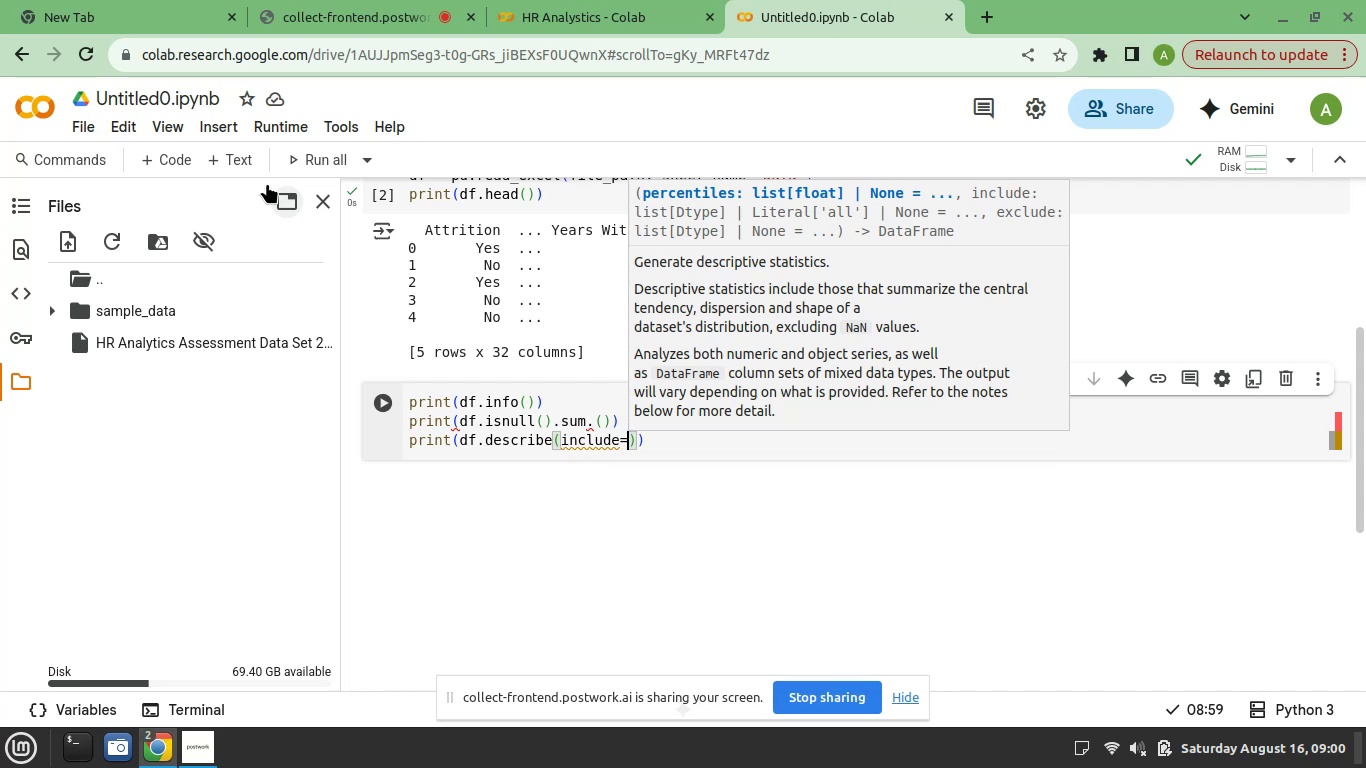 
key(ArrowUp)
 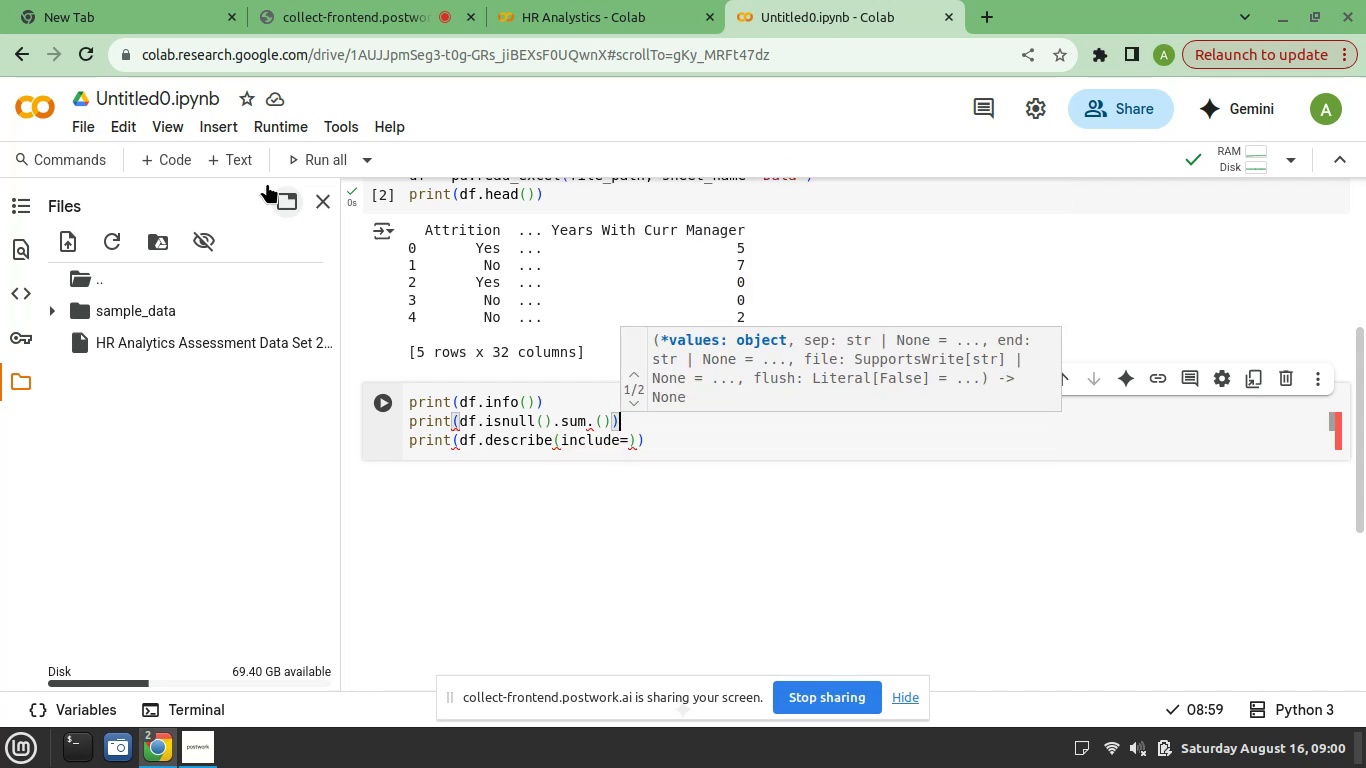 
key(ArrowLeft)
 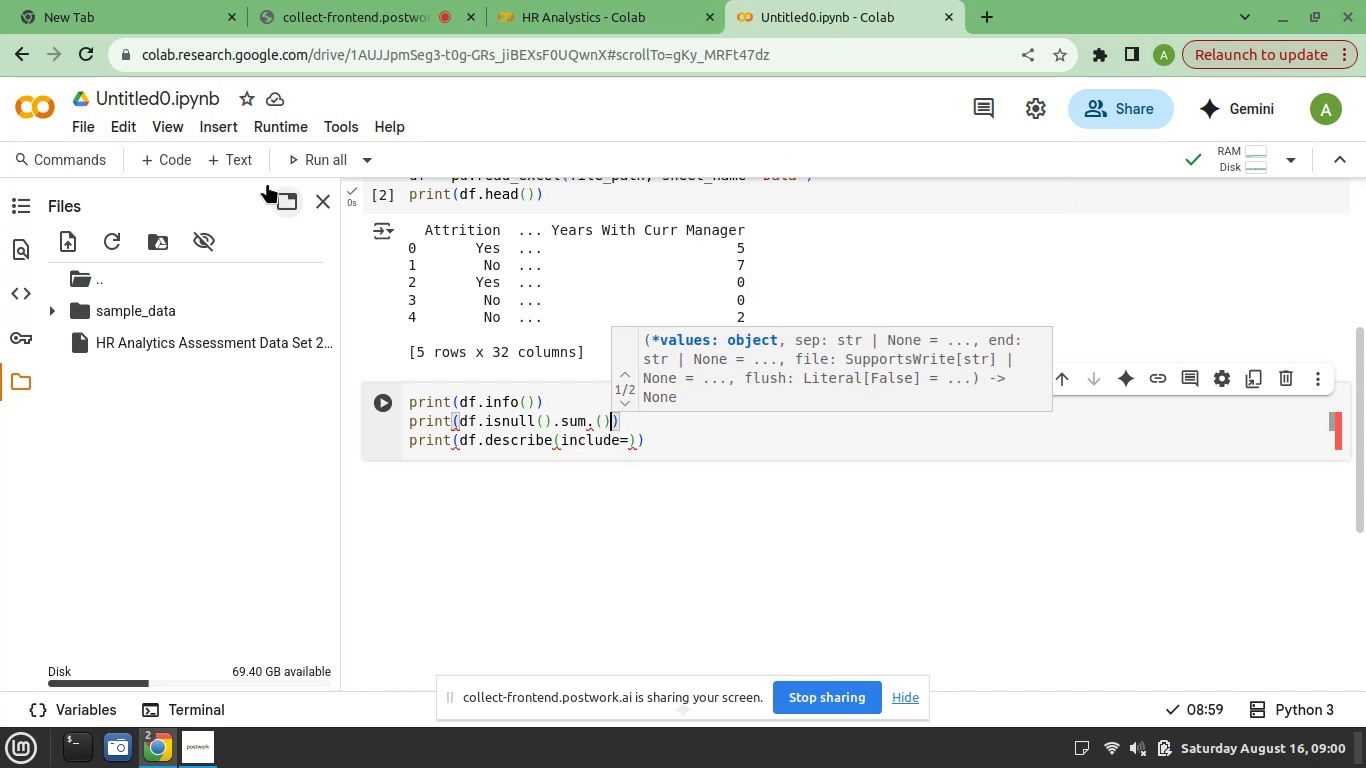 
key(ArrowLeft)
 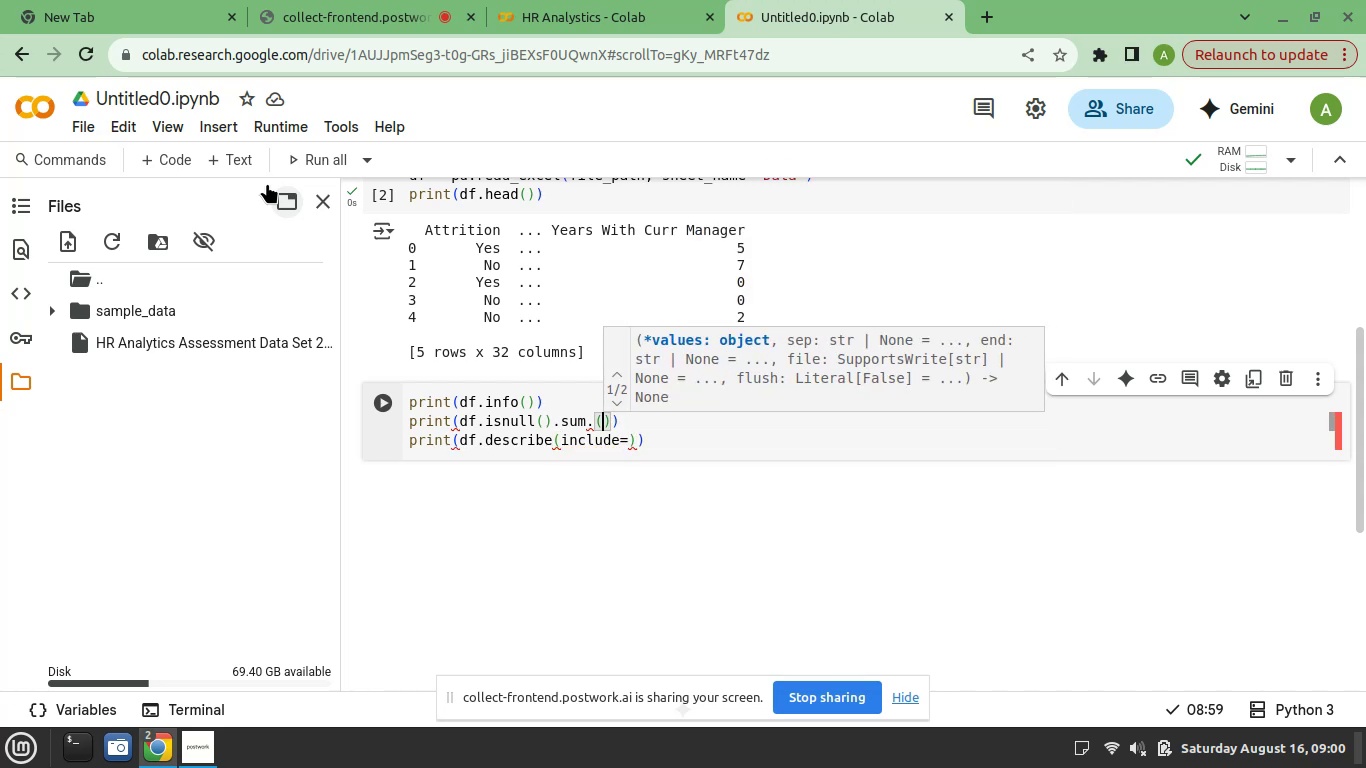 
key(ArrowLeft)
 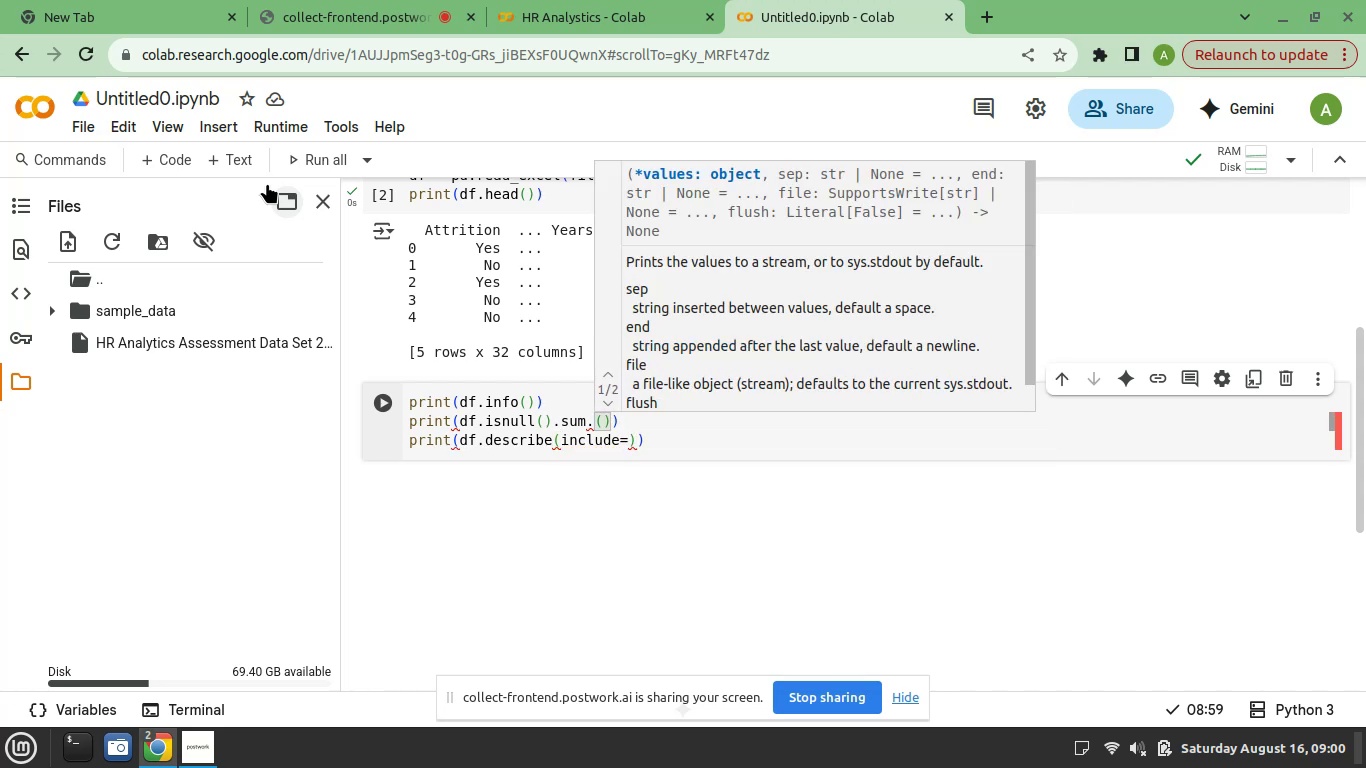 
key(Backspace)
 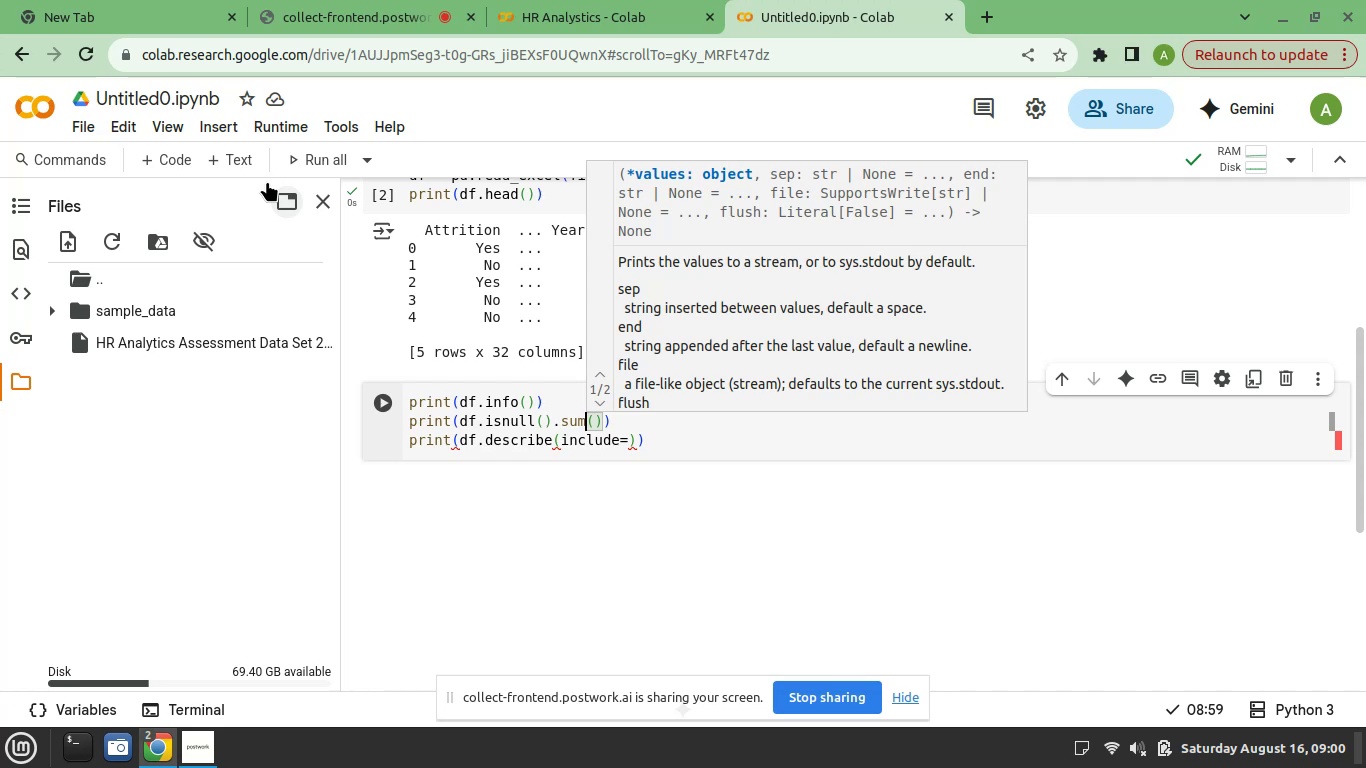 
wait(5.62)
 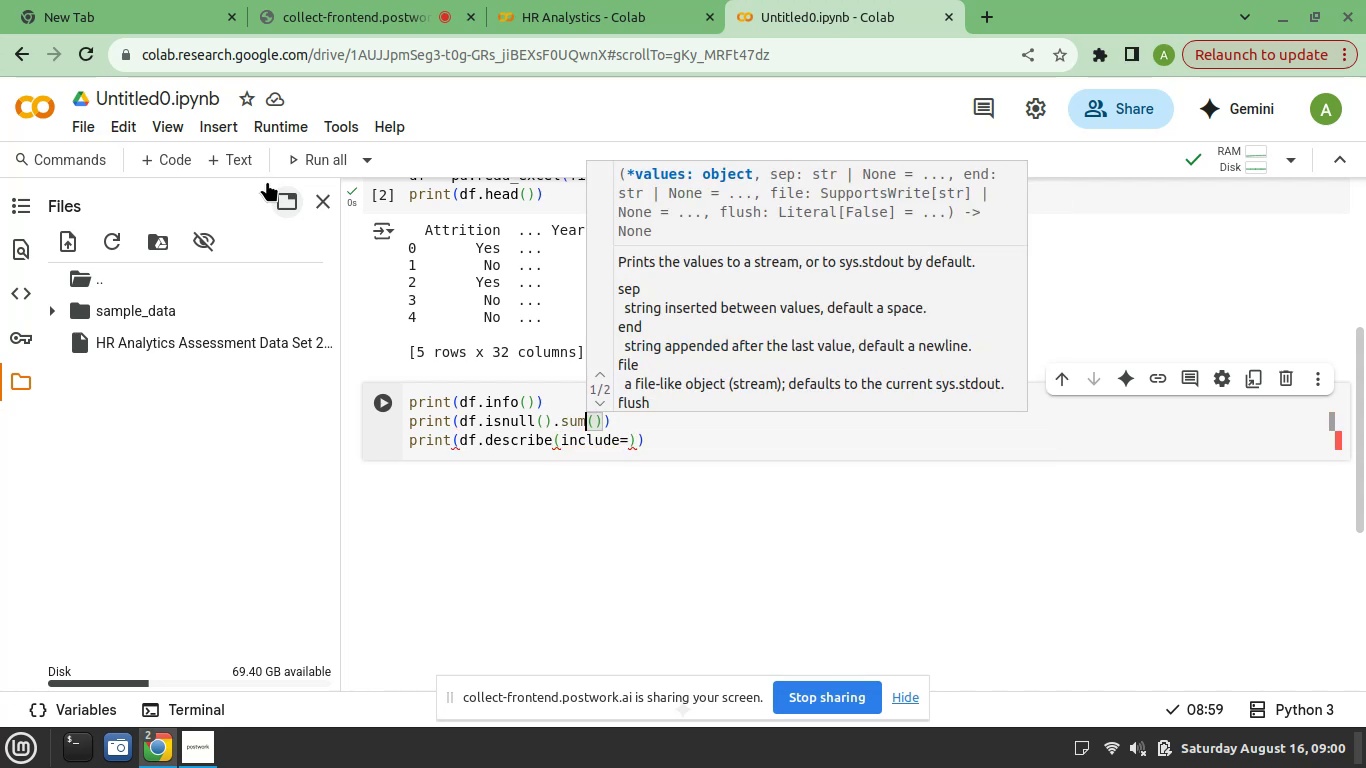 
key(ArrowDown)
 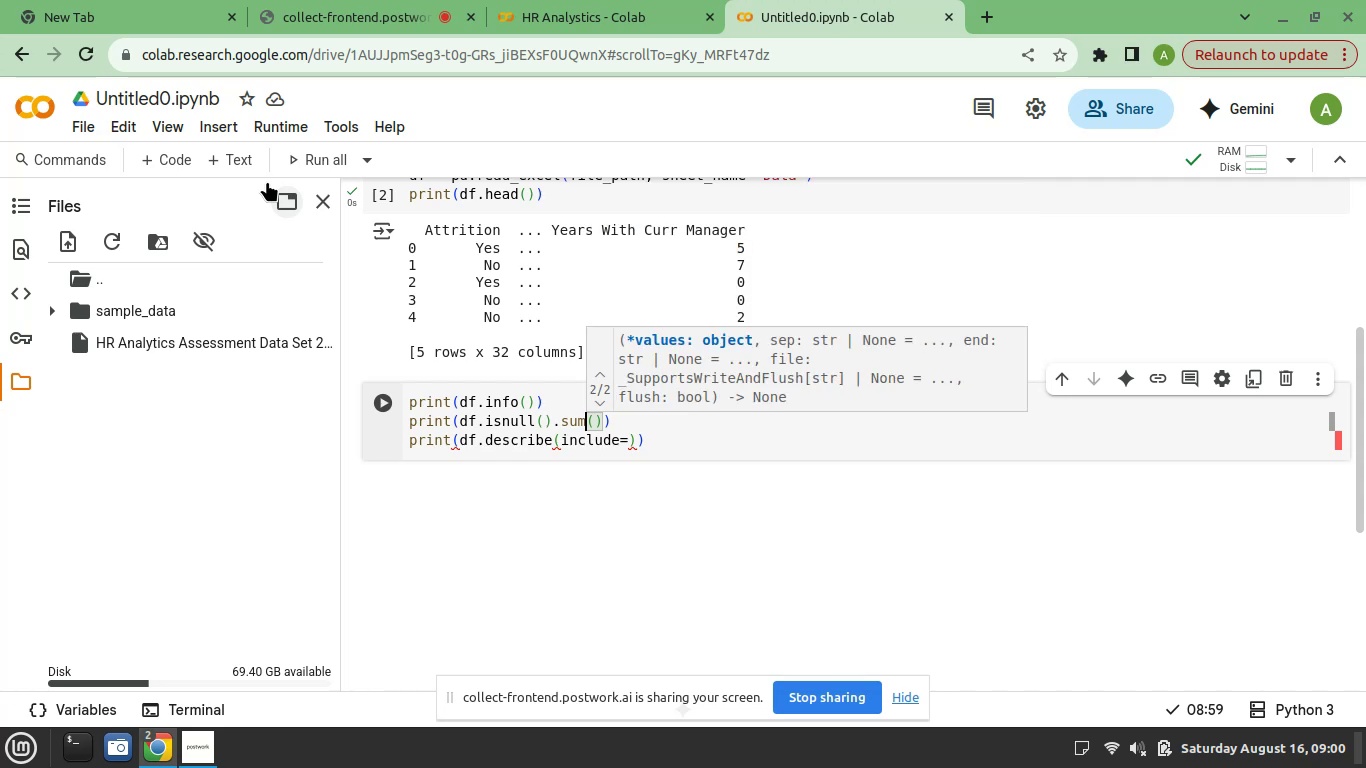 
key(ArrowDown)
 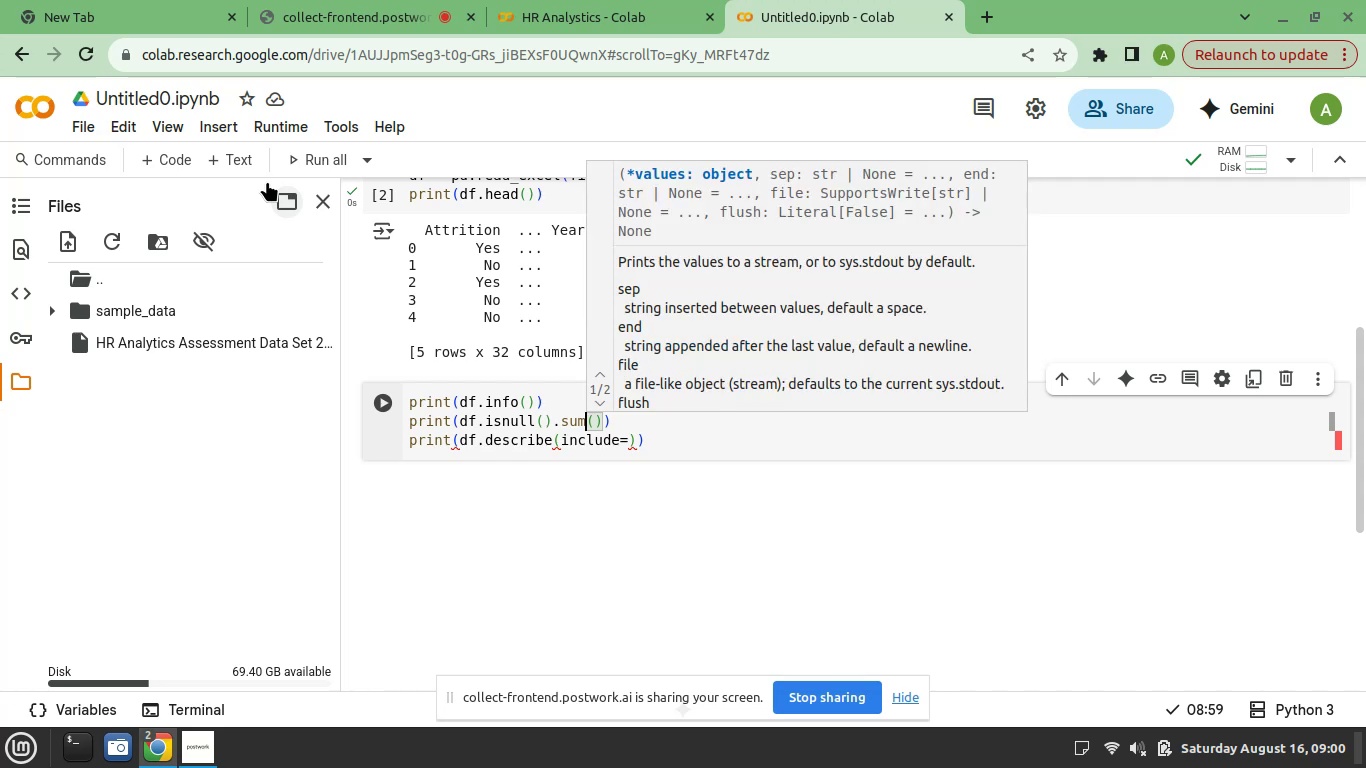 
key(ArrowDown)
 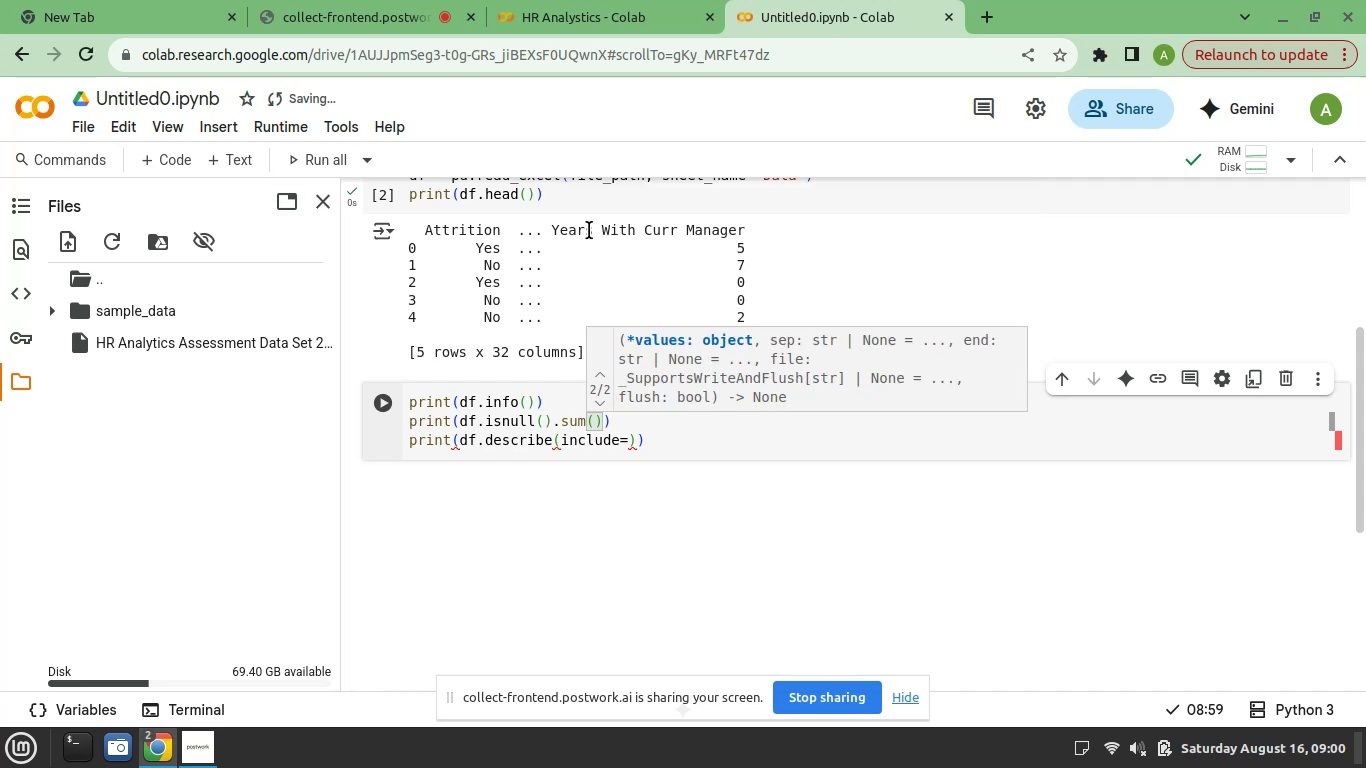 
left_click([632, 440])
 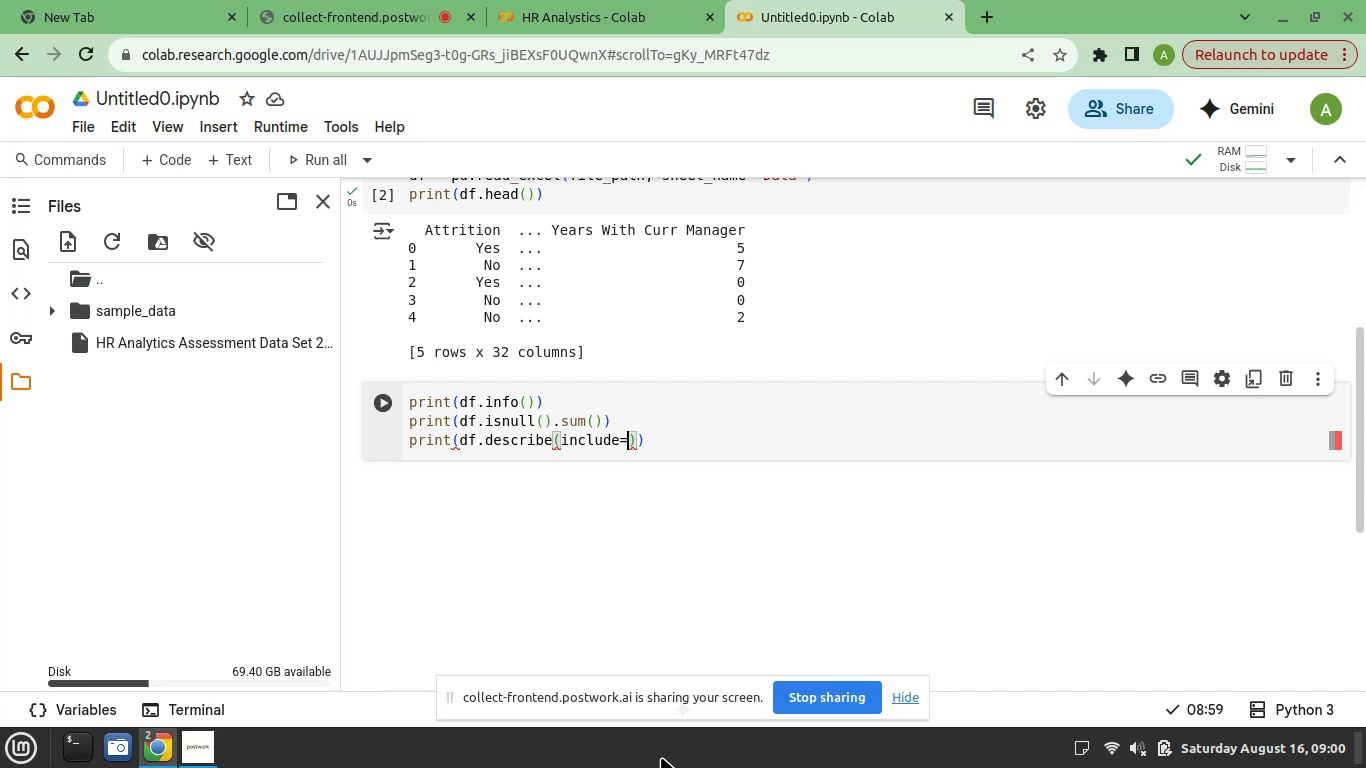 
type("all)
 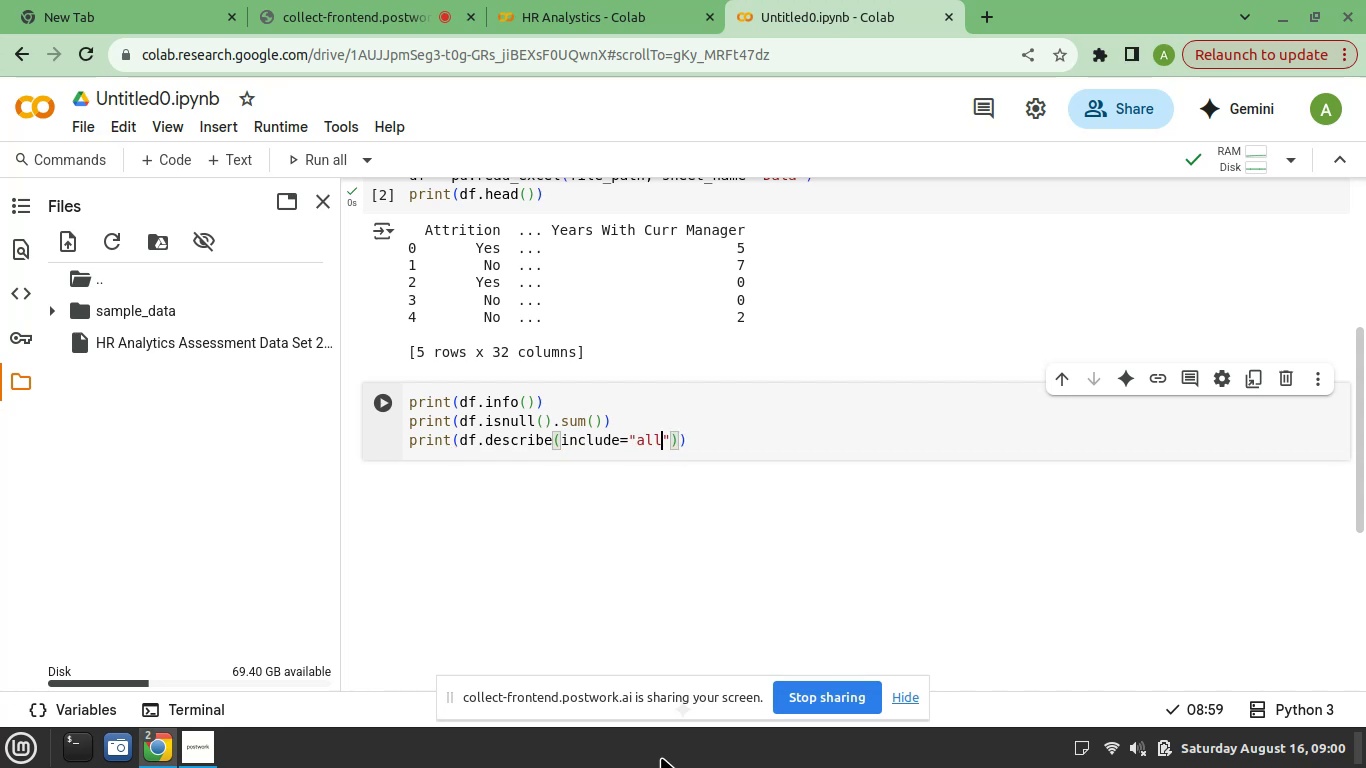 
key(ArrowRight)
 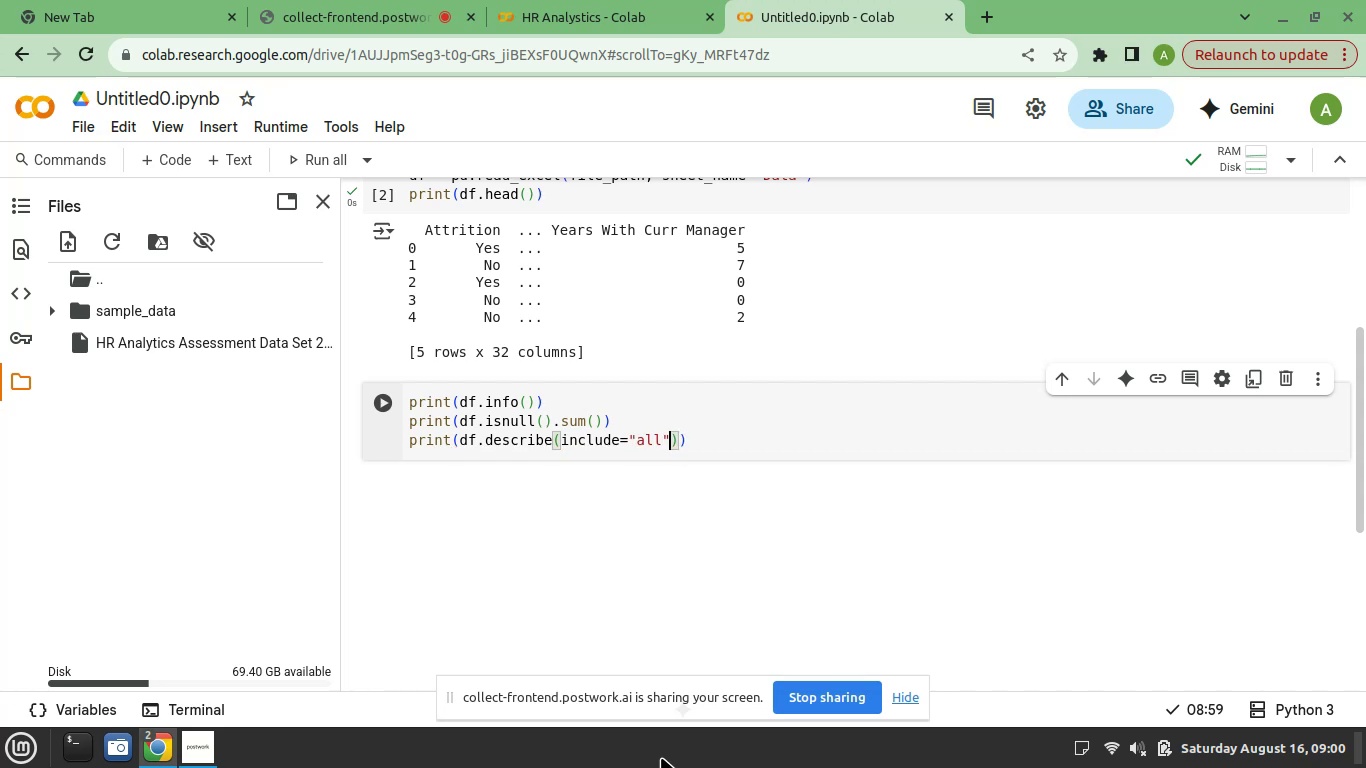 
key(ArrowRight)
 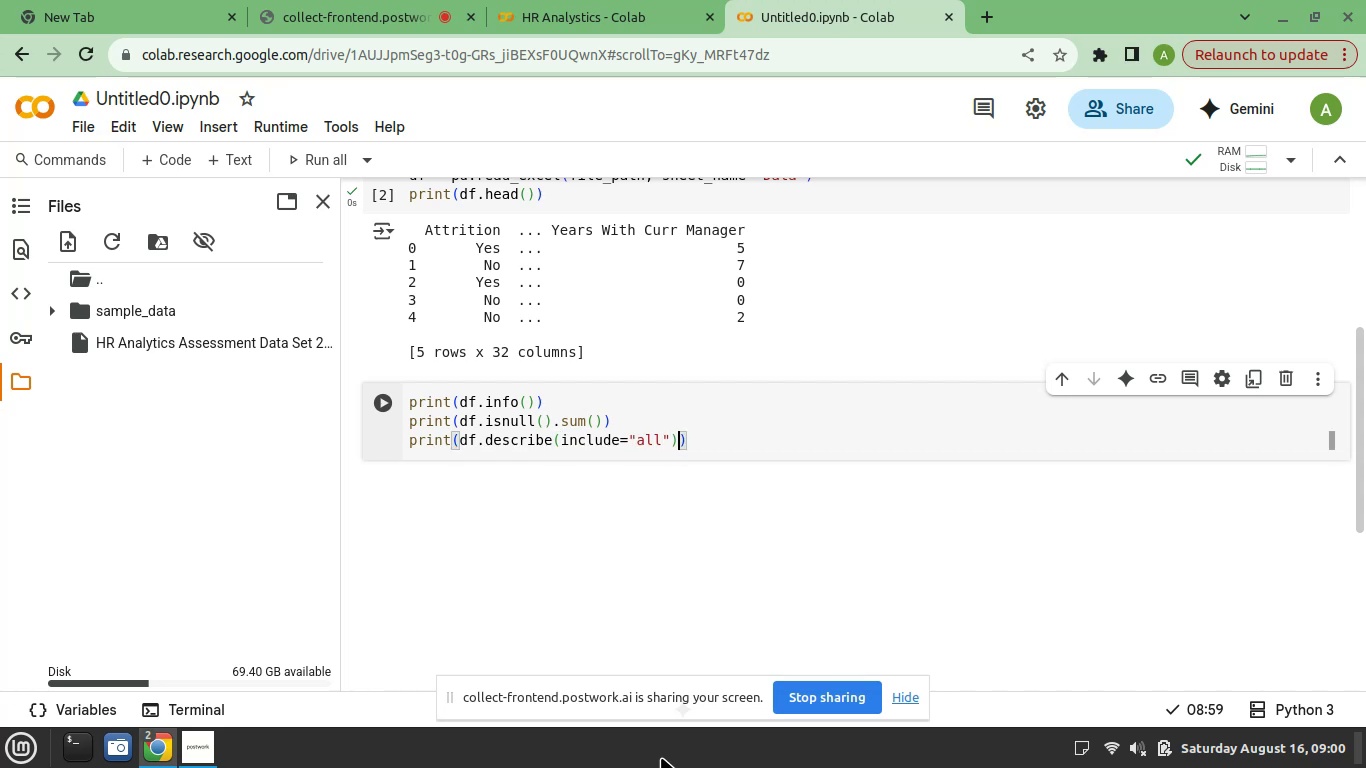 
key(ArrowRight)
 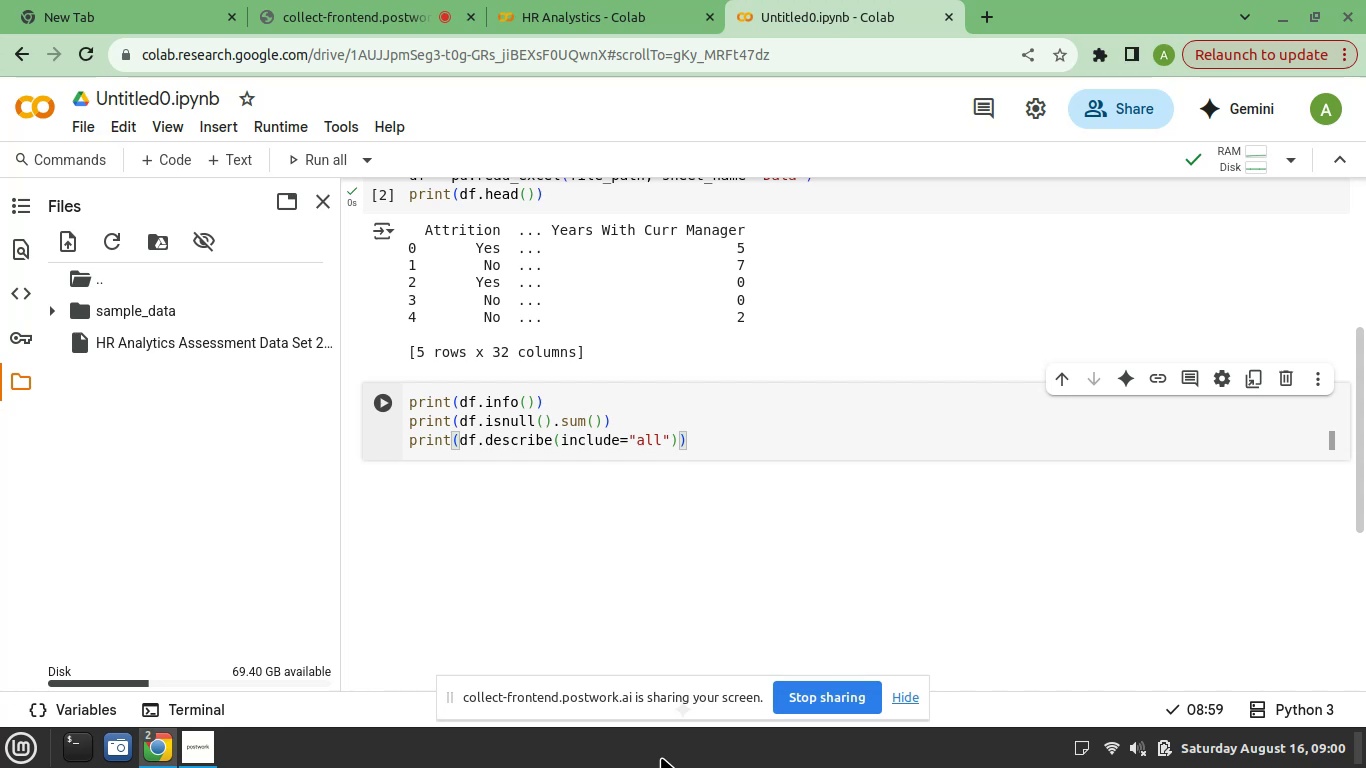 
wait(7.73)
 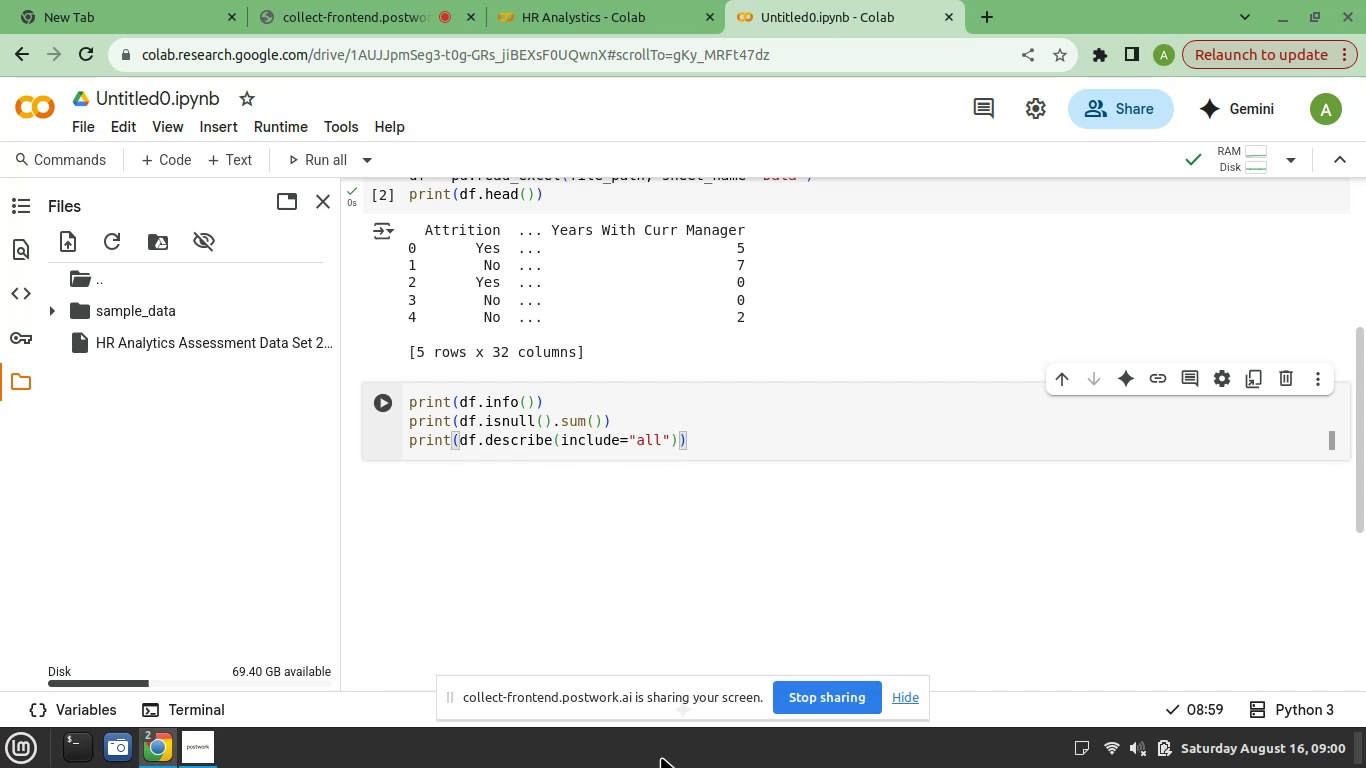 
mouse_move([425, 414])
 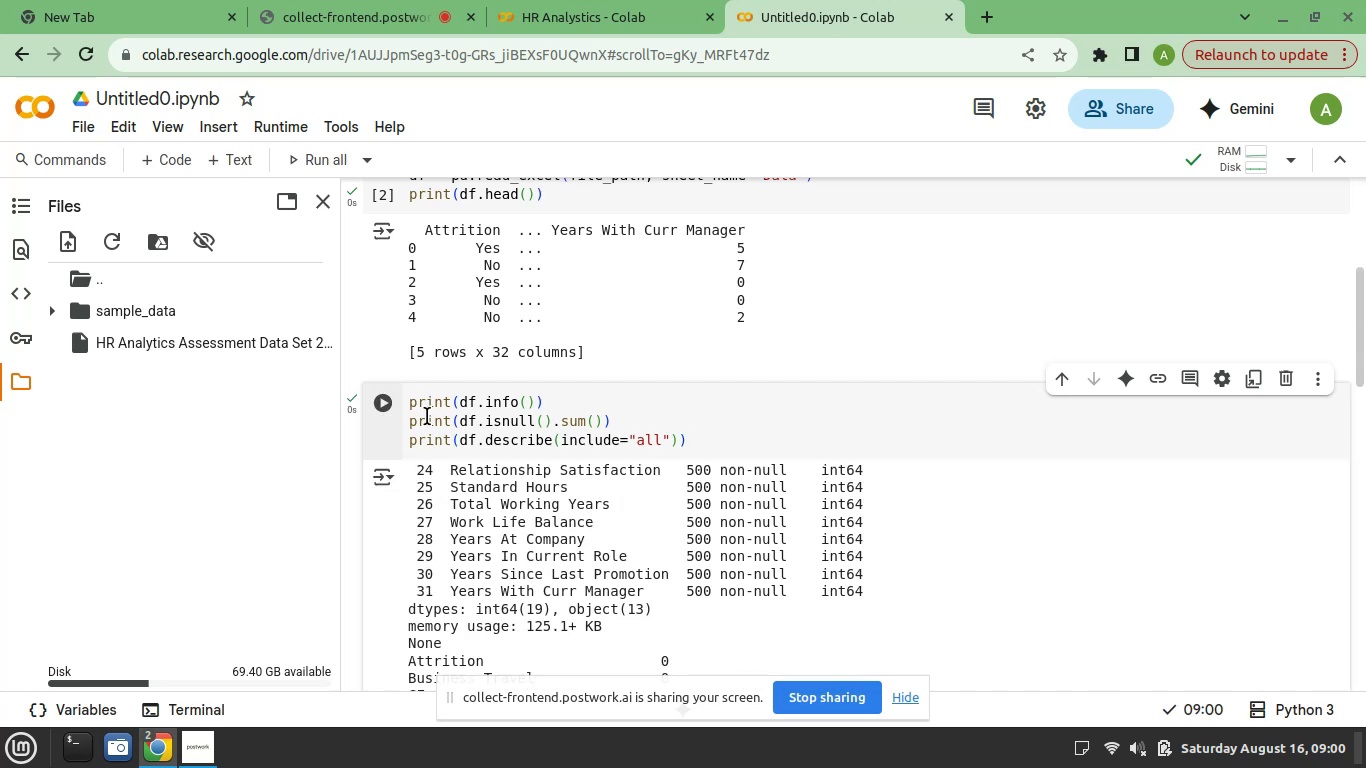 
scroll: coordinate [431, 421], scroll_direction: down, amount: 12.0
 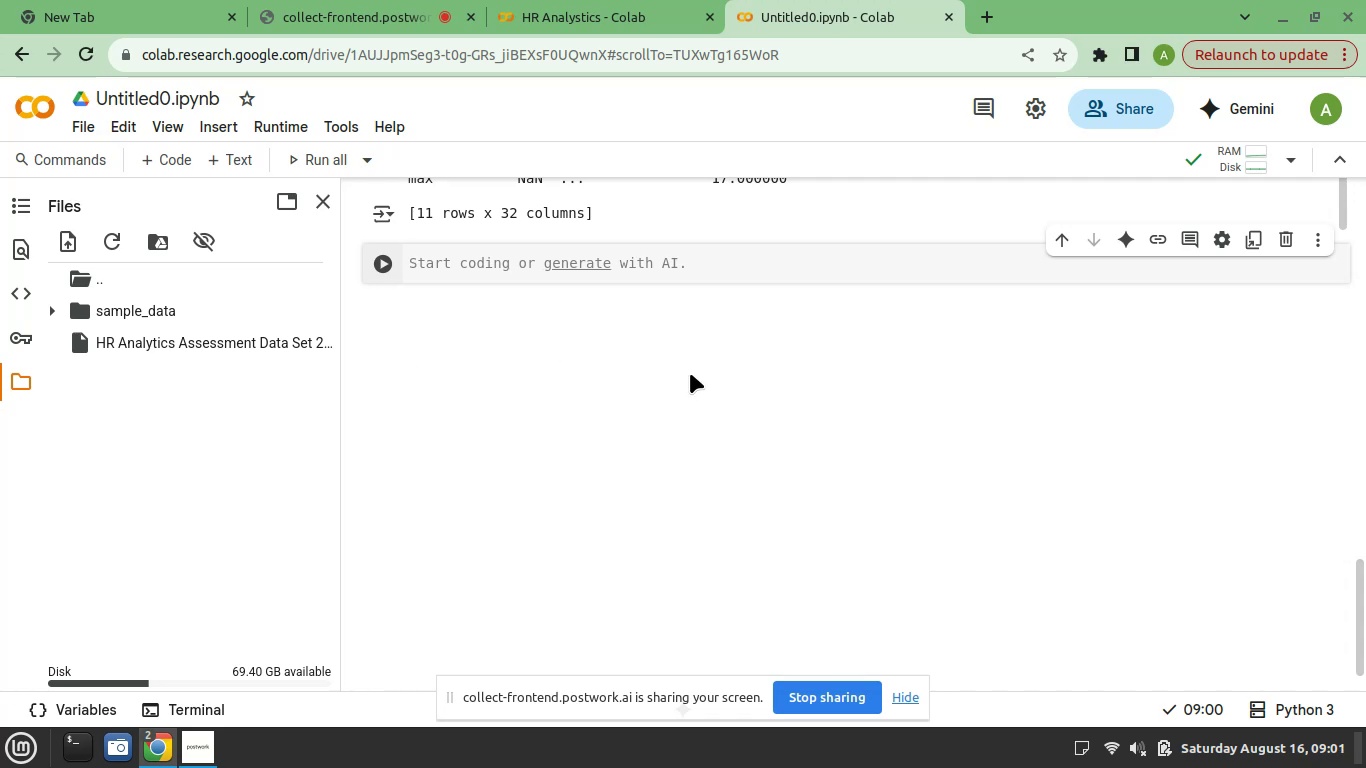 
wait(6.3)
 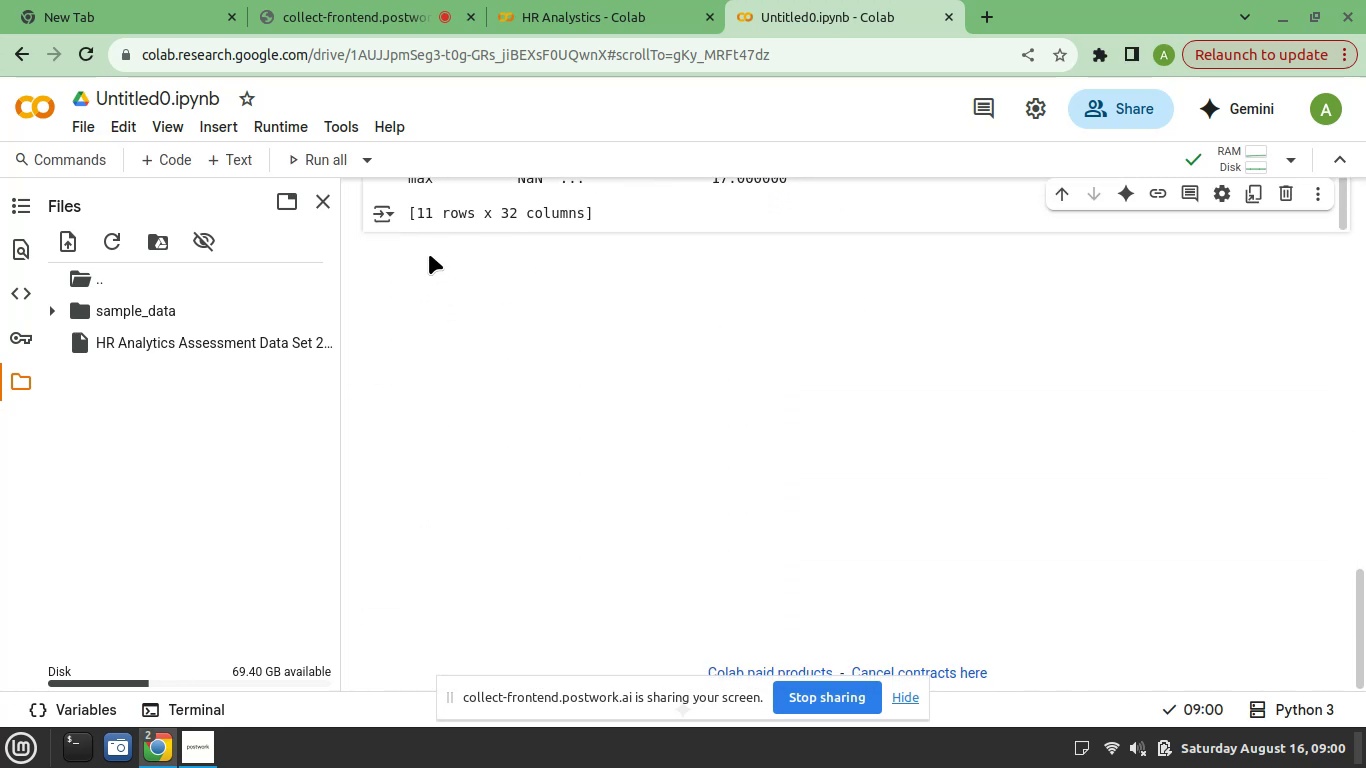 
type(attrition_deo)
key(Backspace)
type(pt =)
 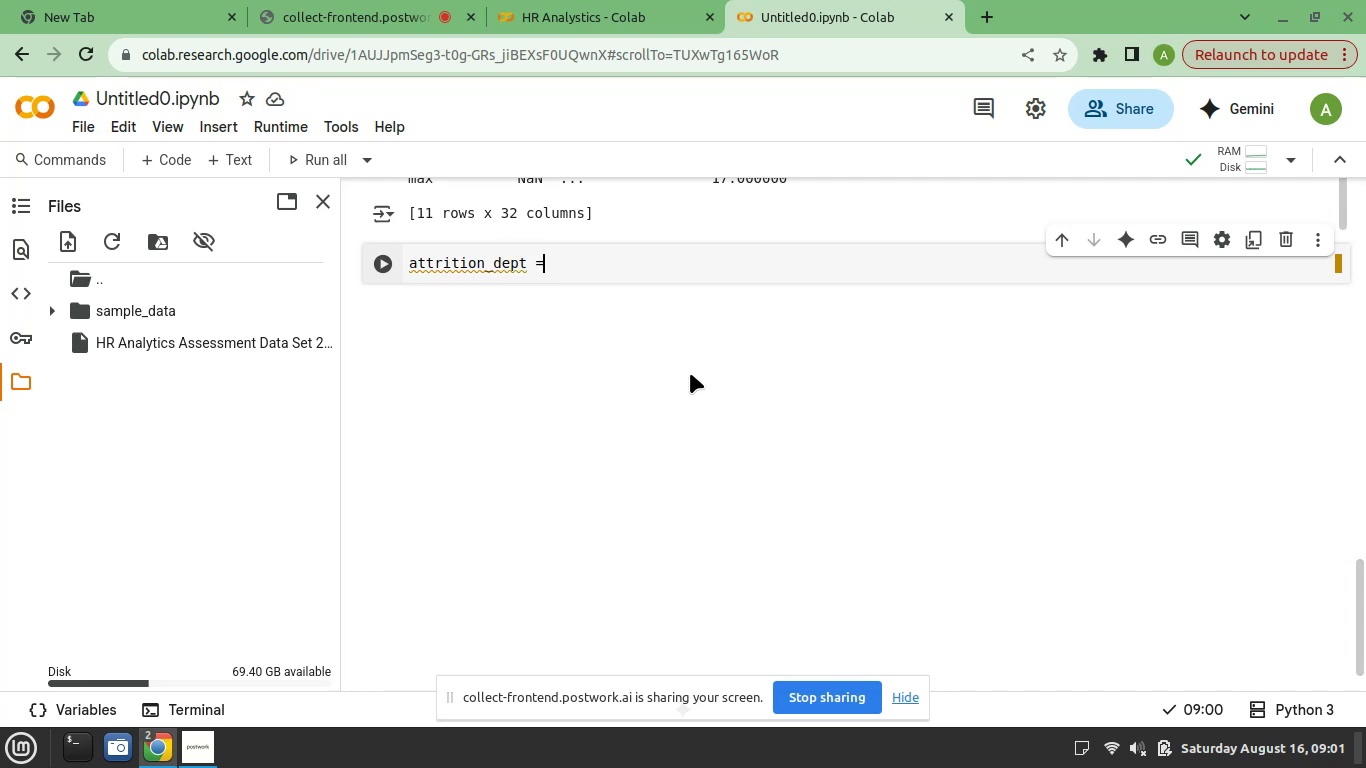 
wait(6.76)
 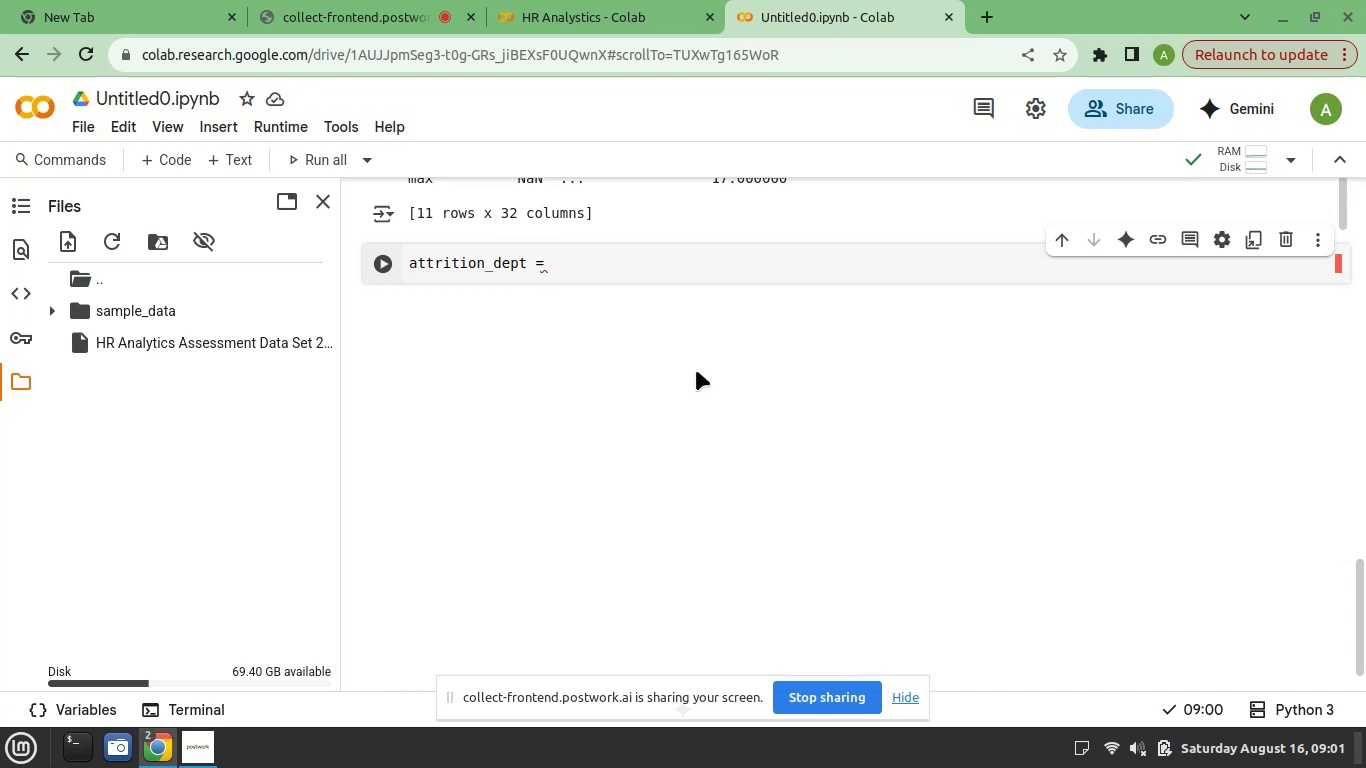 
type( df.groupby()
 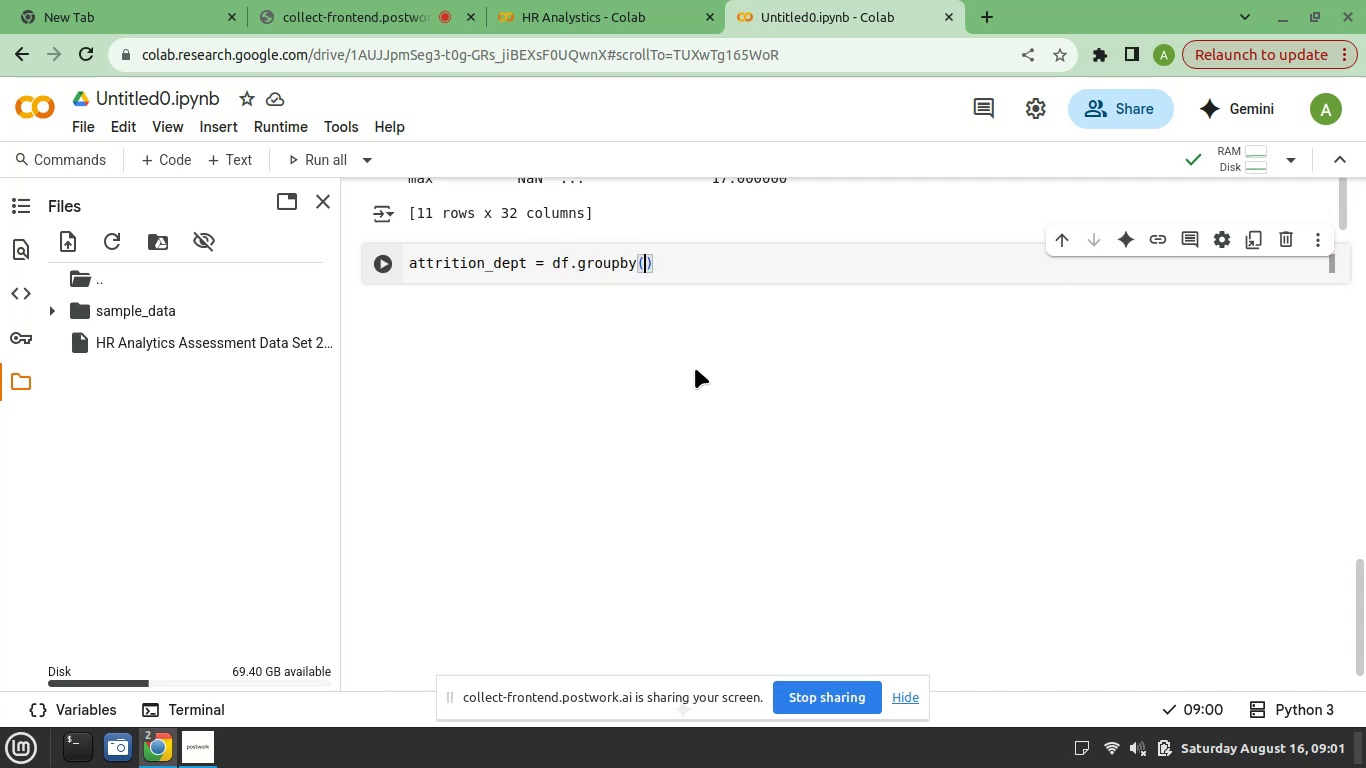 
hold_key(key=ShiftRight, duration=0.94)
 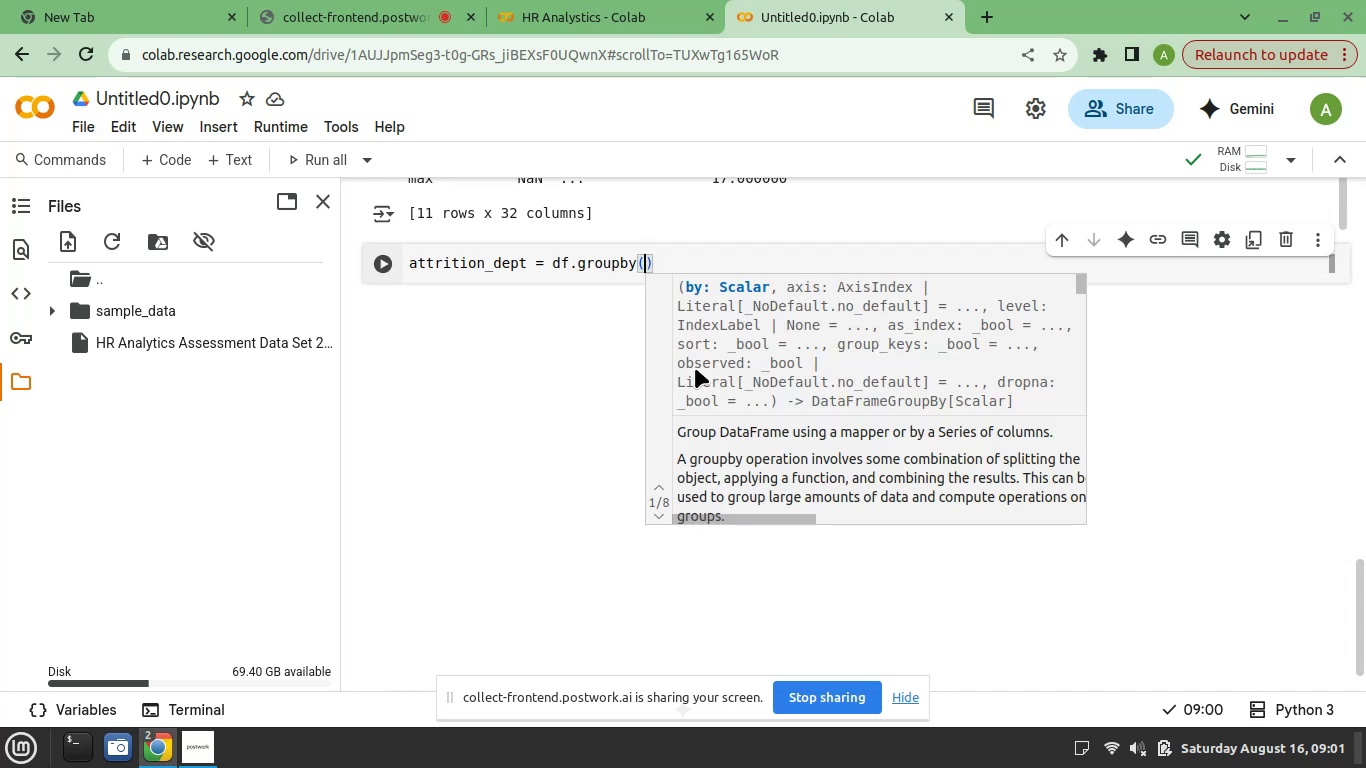 
type('Department)
 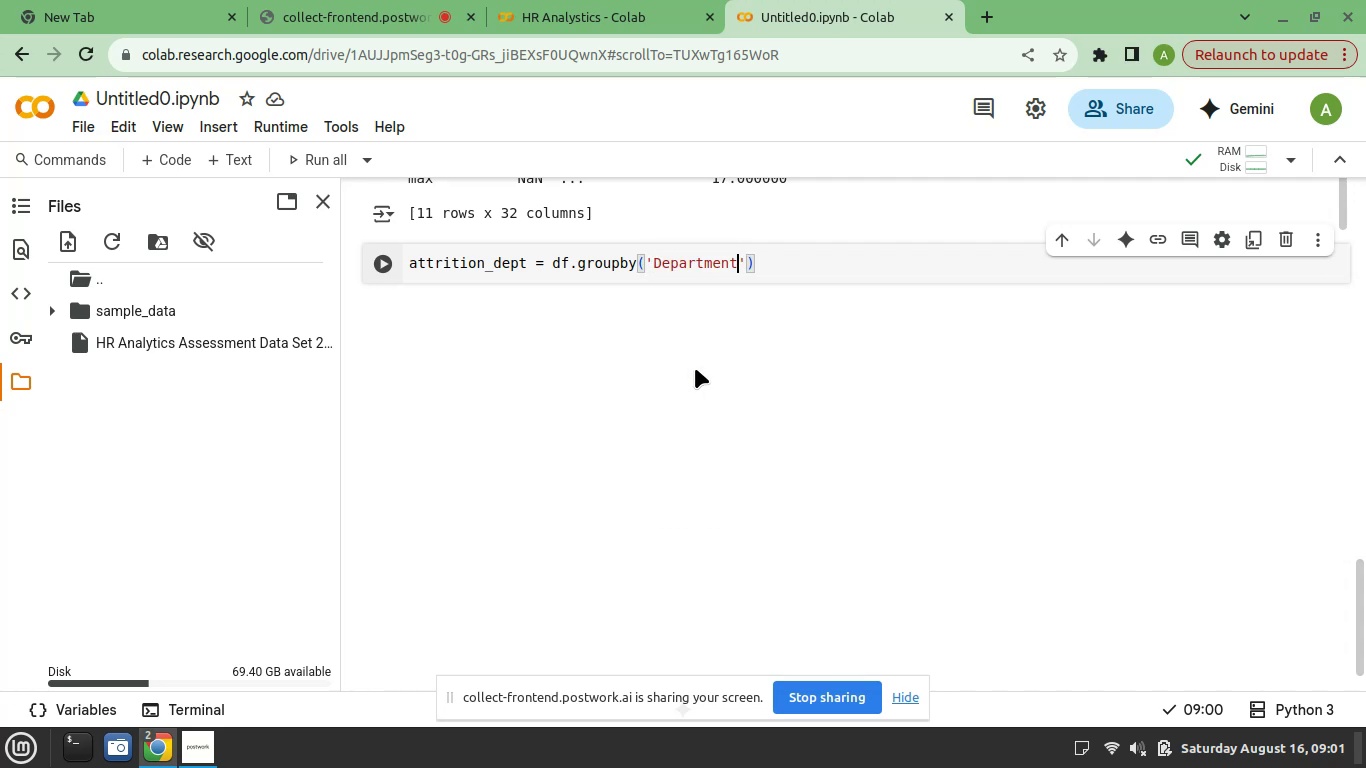 
key(ArrowRight)
 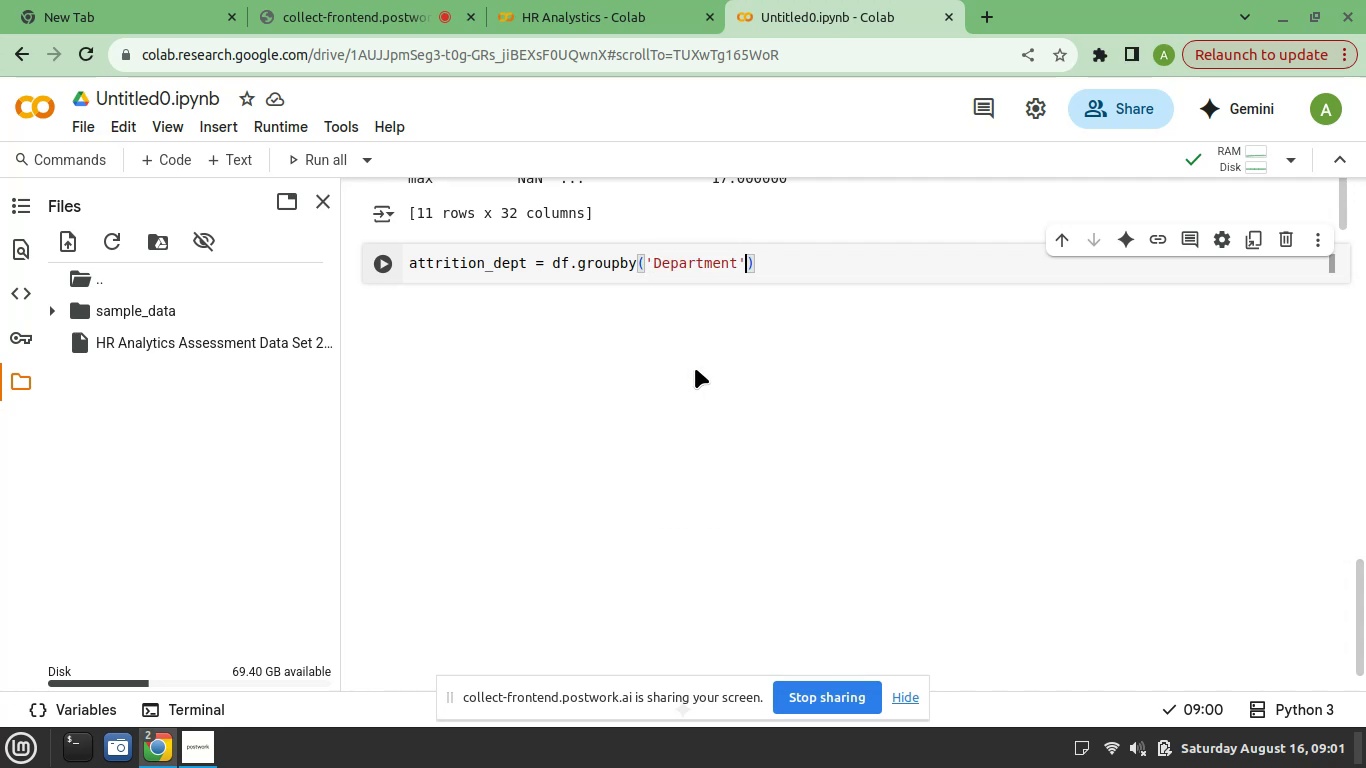 
key(ArrowRight)
 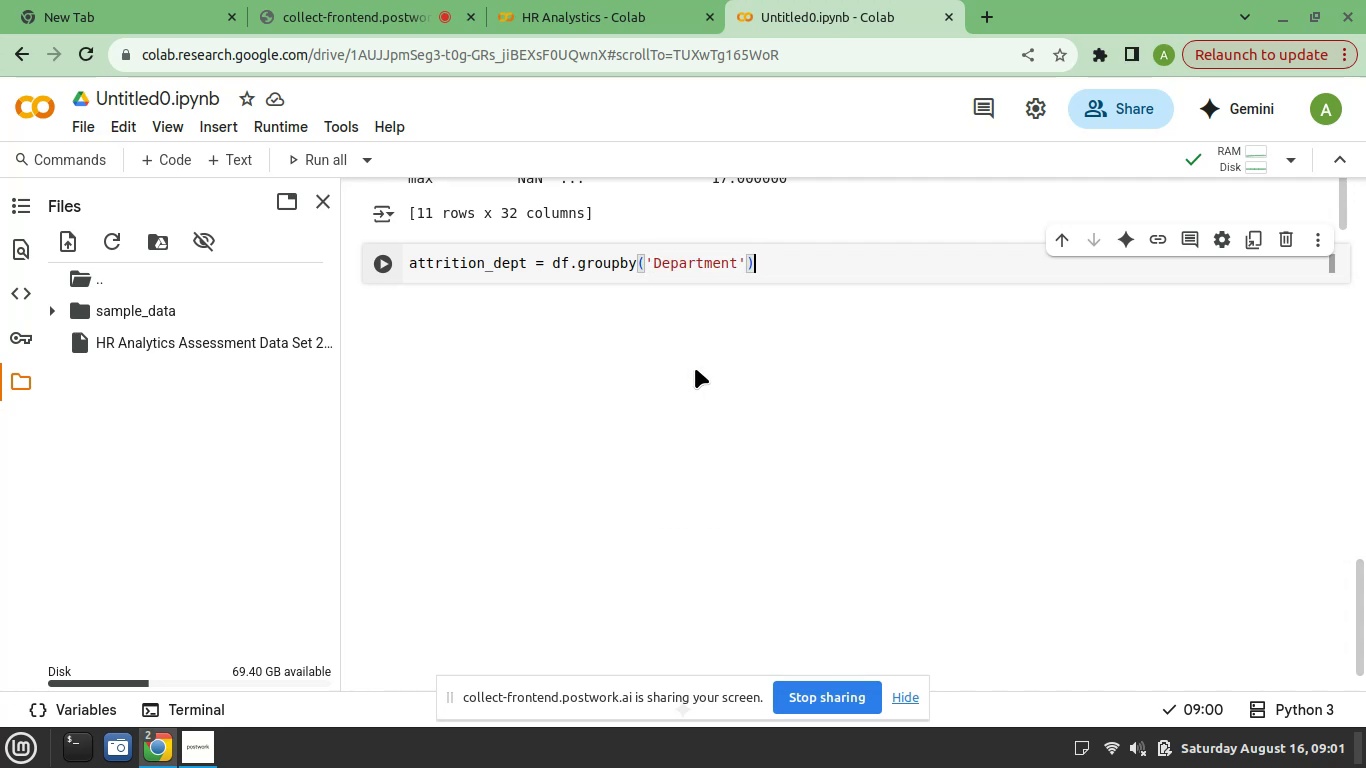 
type(['Attrition)
 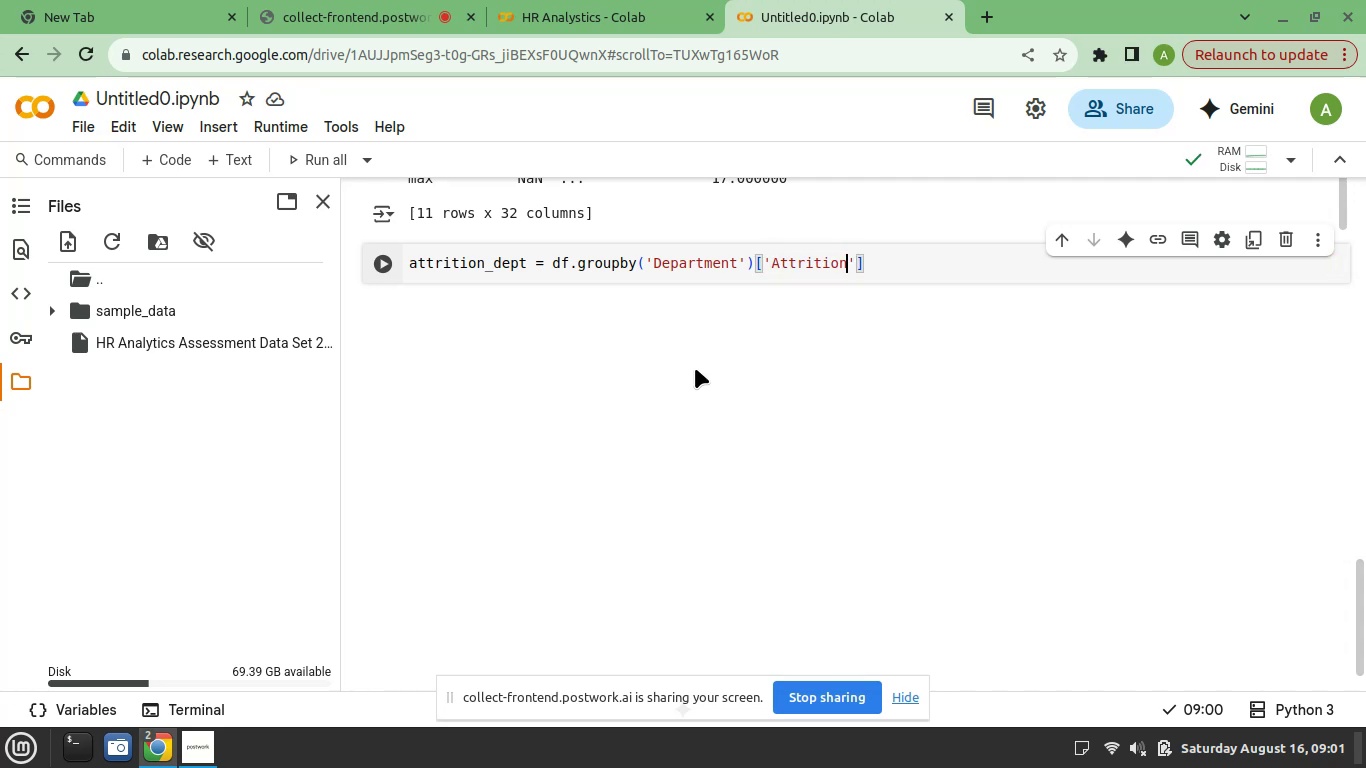 
key(ArrowRight)
 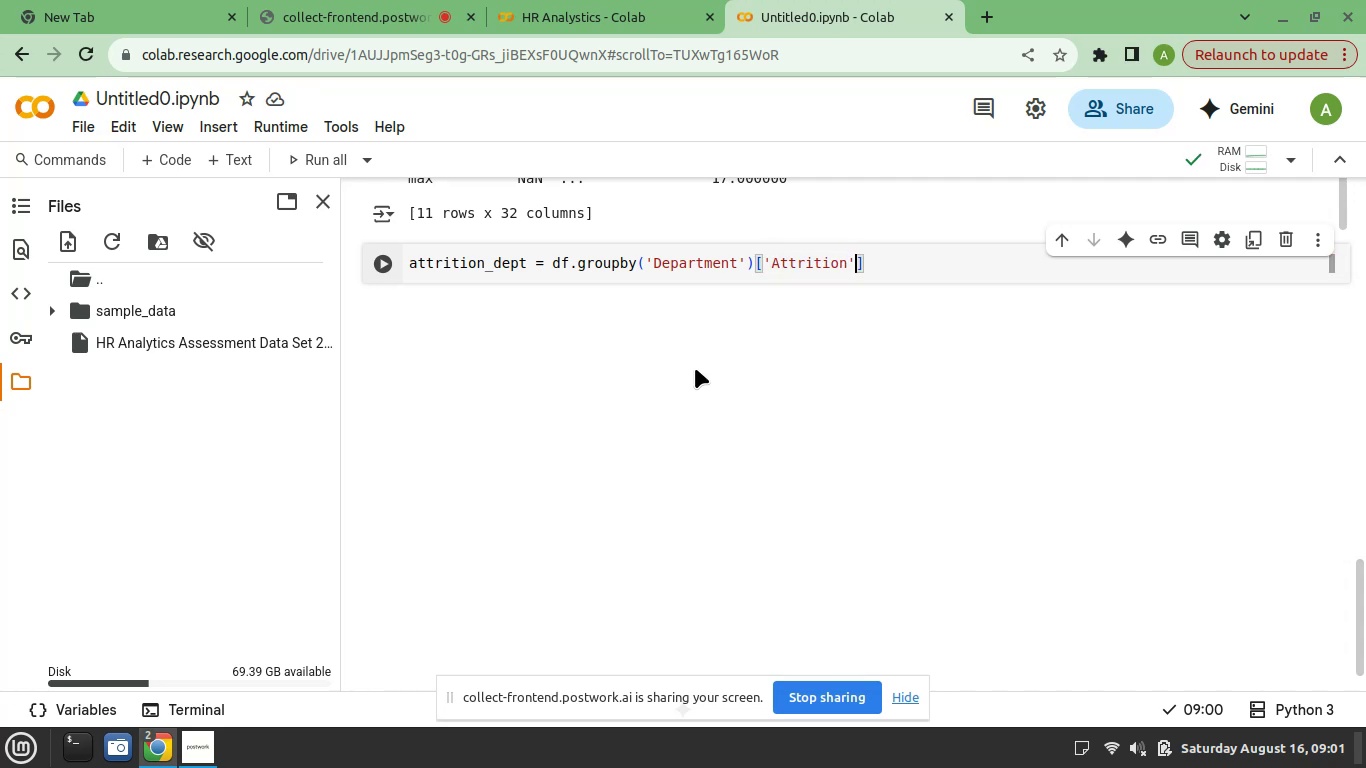 
key(ArrowRight)
 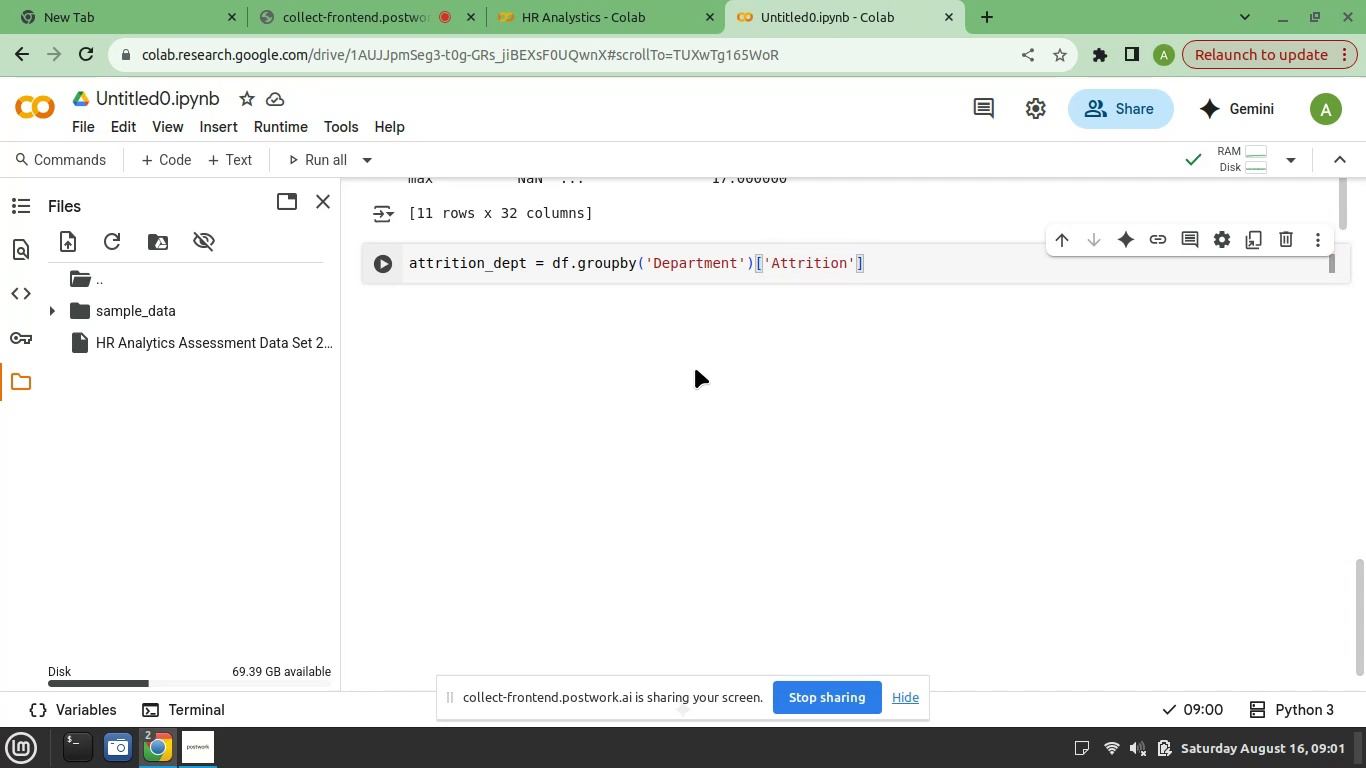 
type(.value_count(normalize=True)
 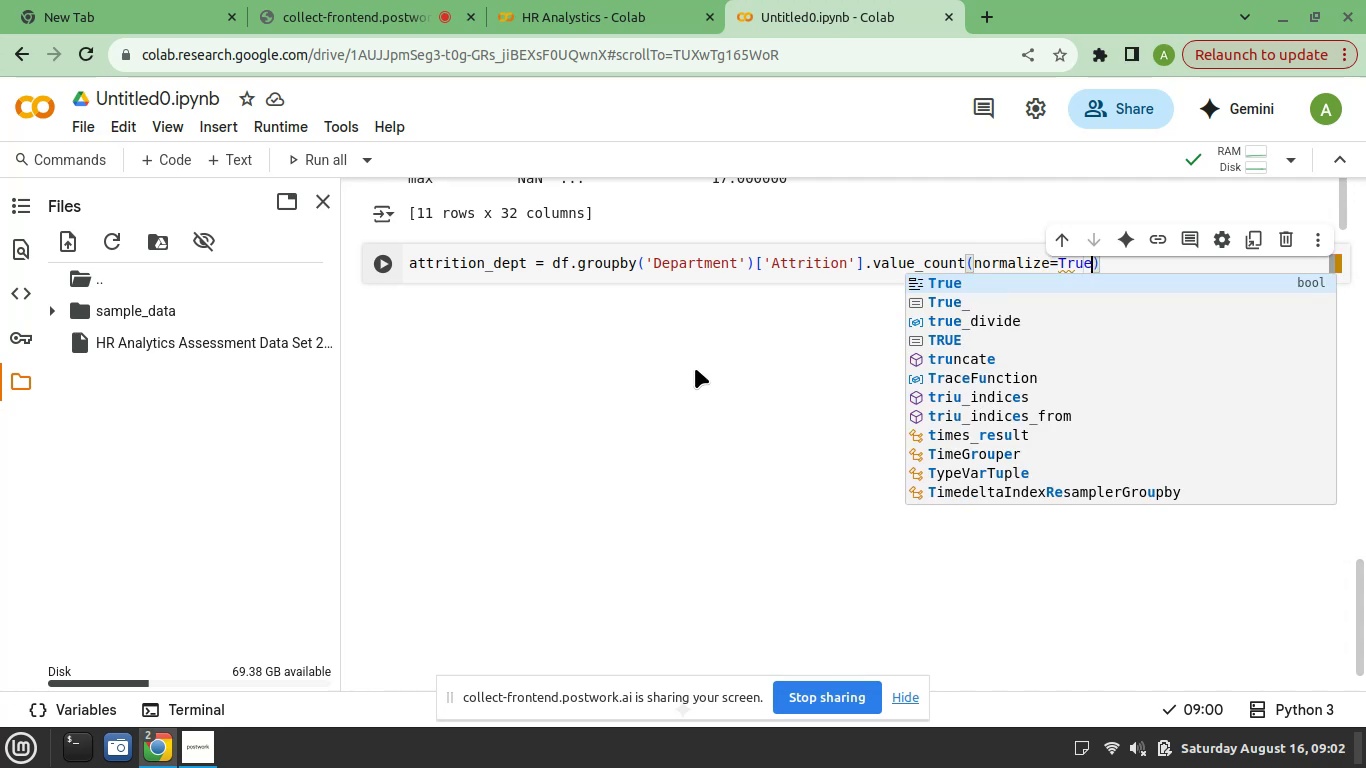 
key(ArrowRight)
 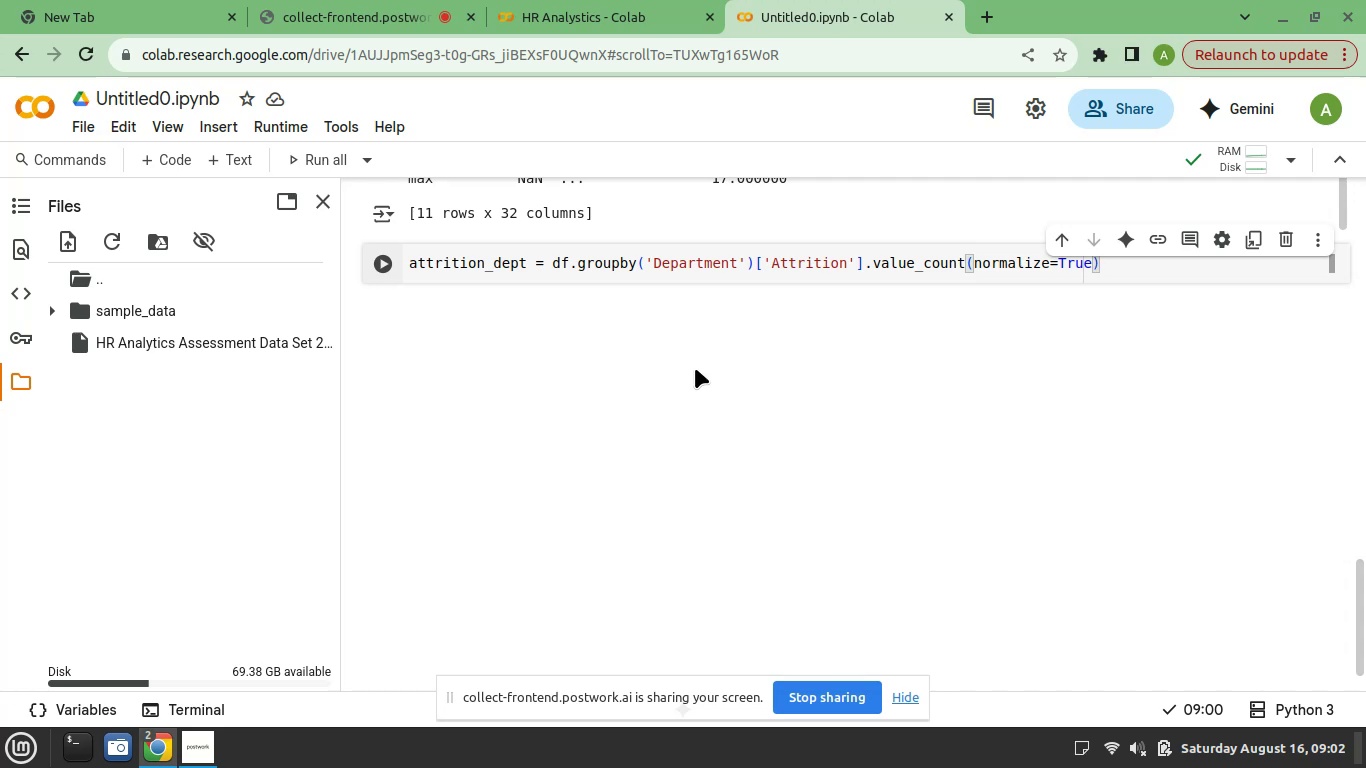 
type(.unstack)
 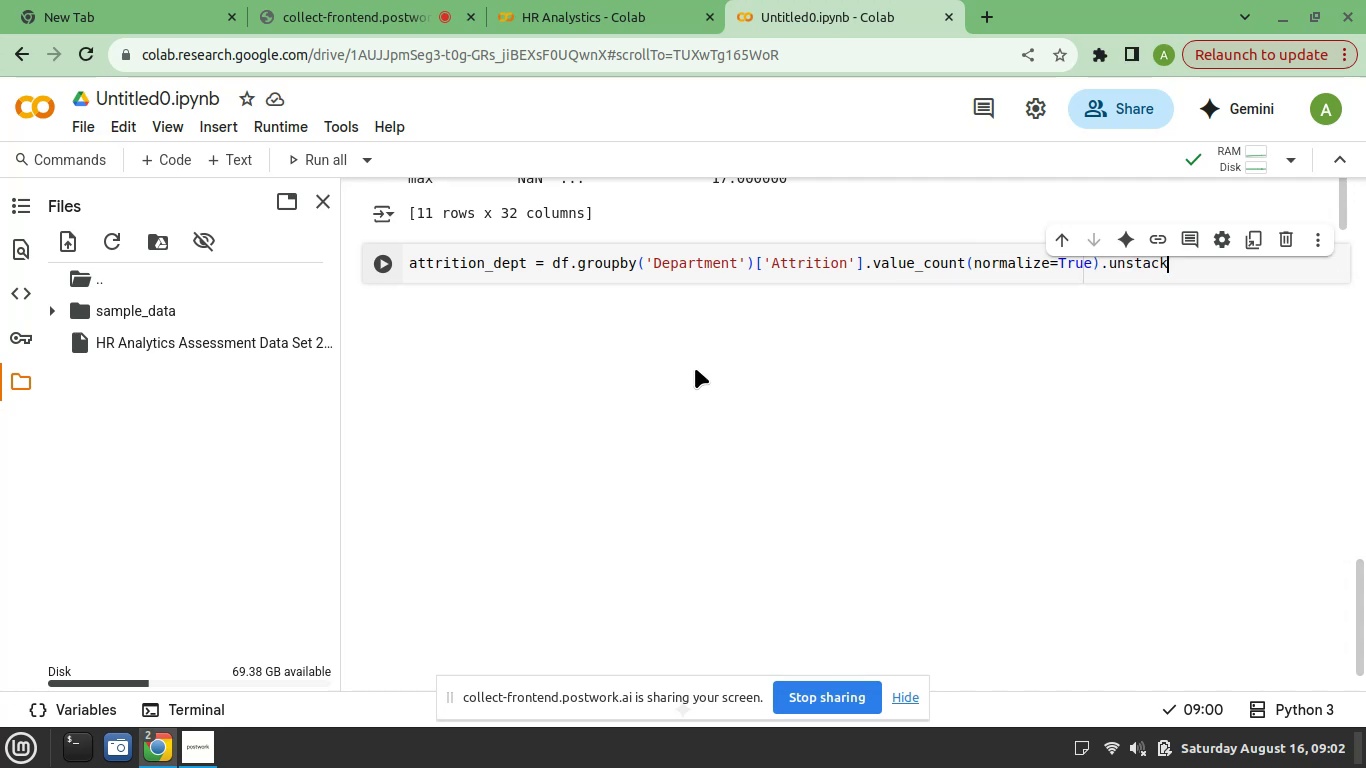 
key(Shift+9)
 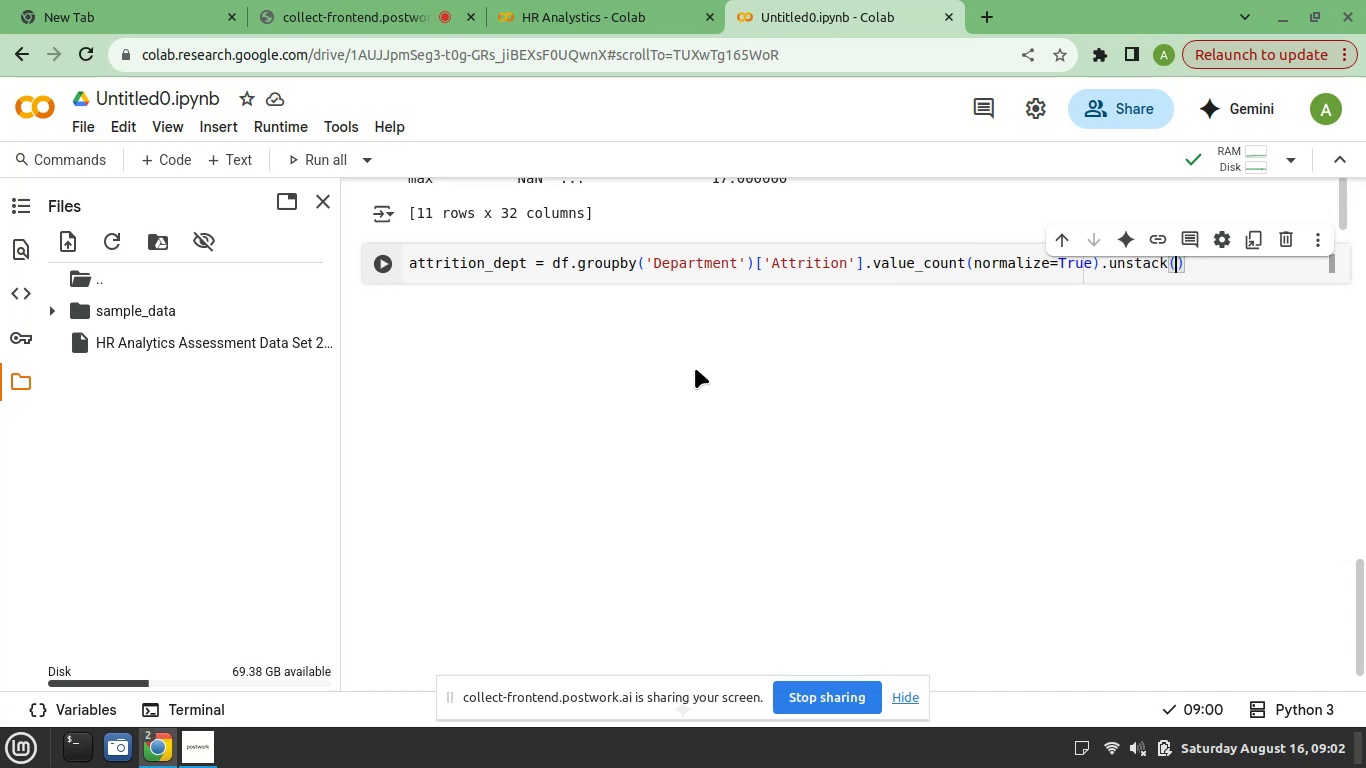 
key(ArrowRight)
 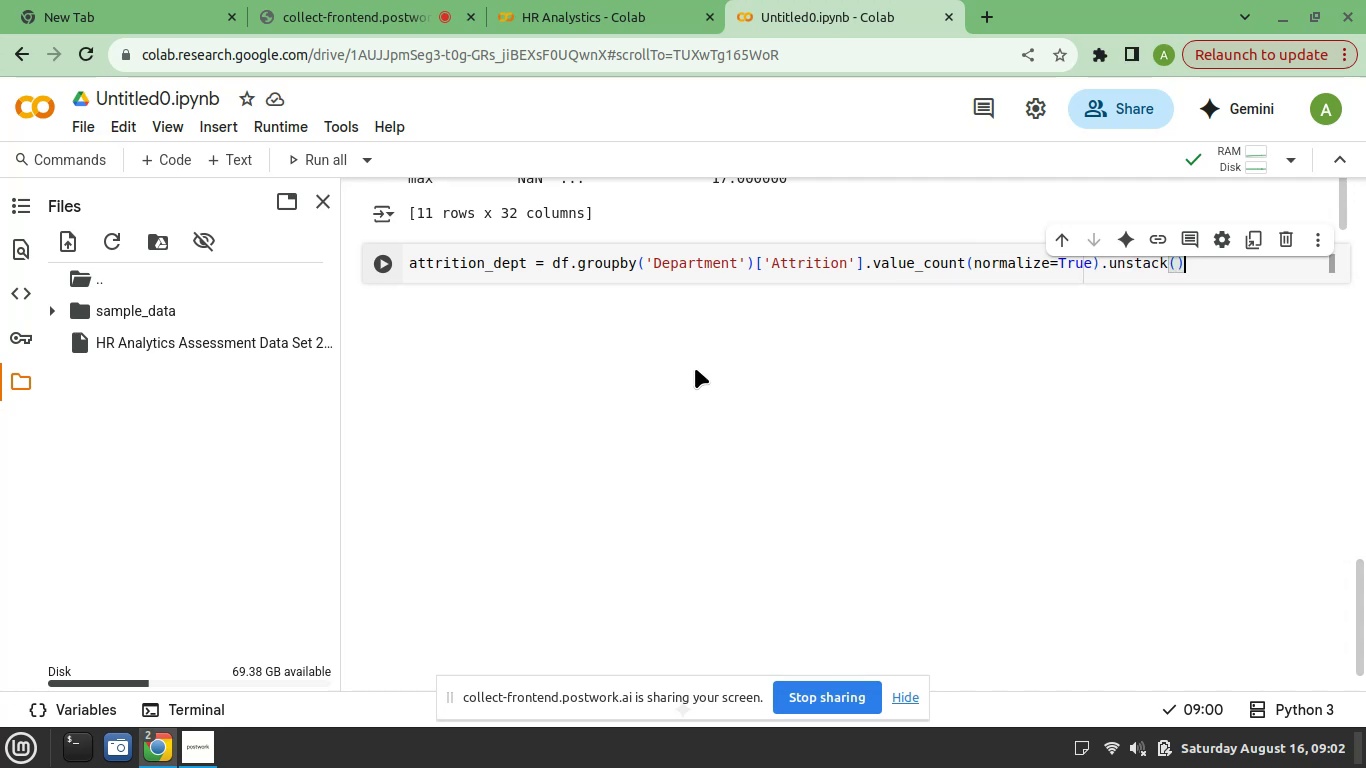 
type(*100)
 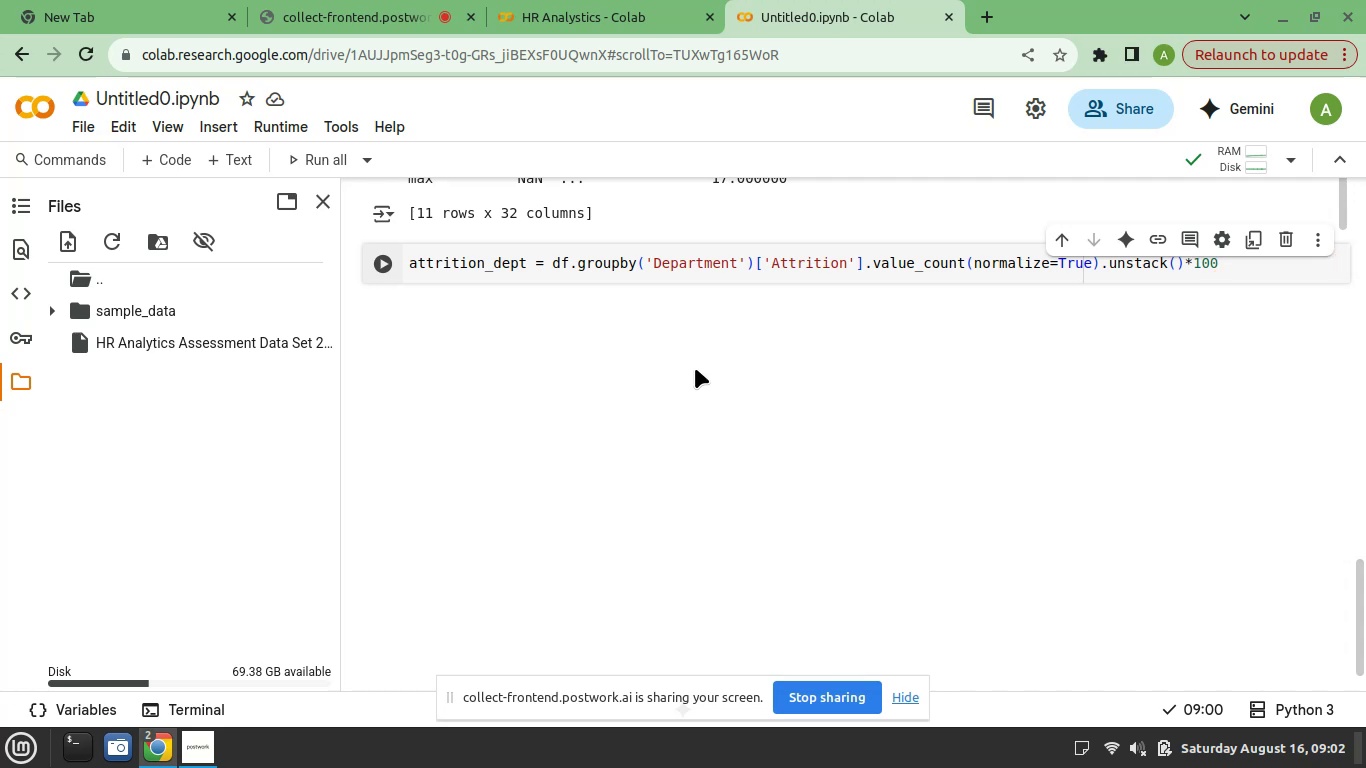 
key(Enter)
 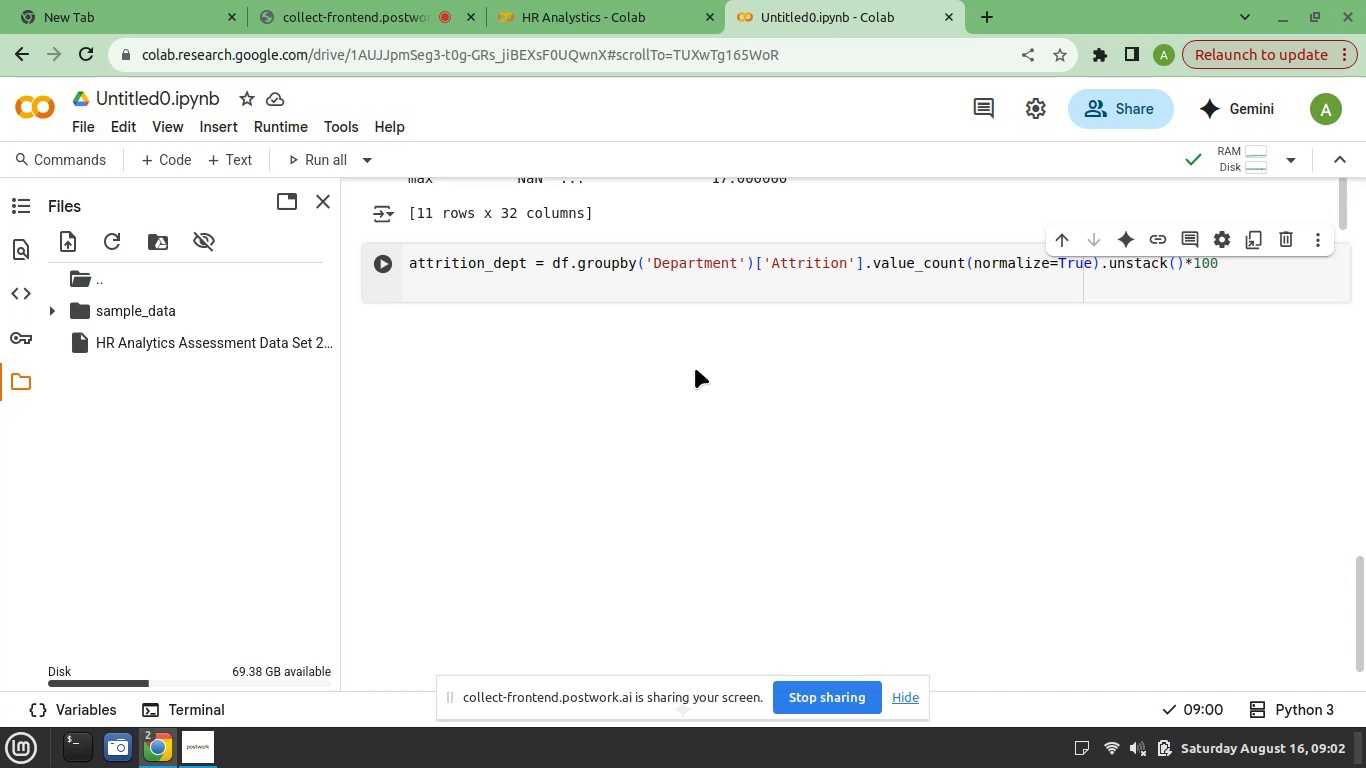 
type(attrition_dept.plot(kind='bar)
 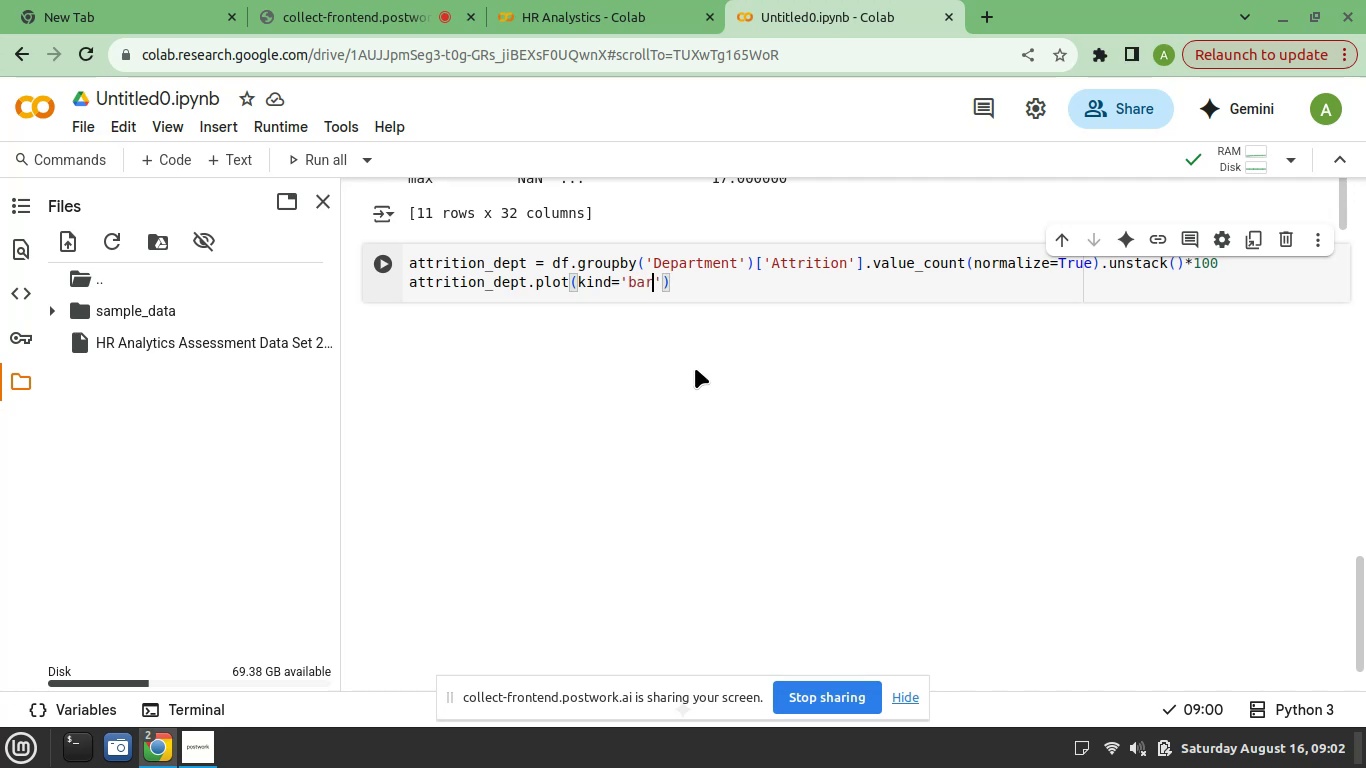 
key(ArrowRight)
 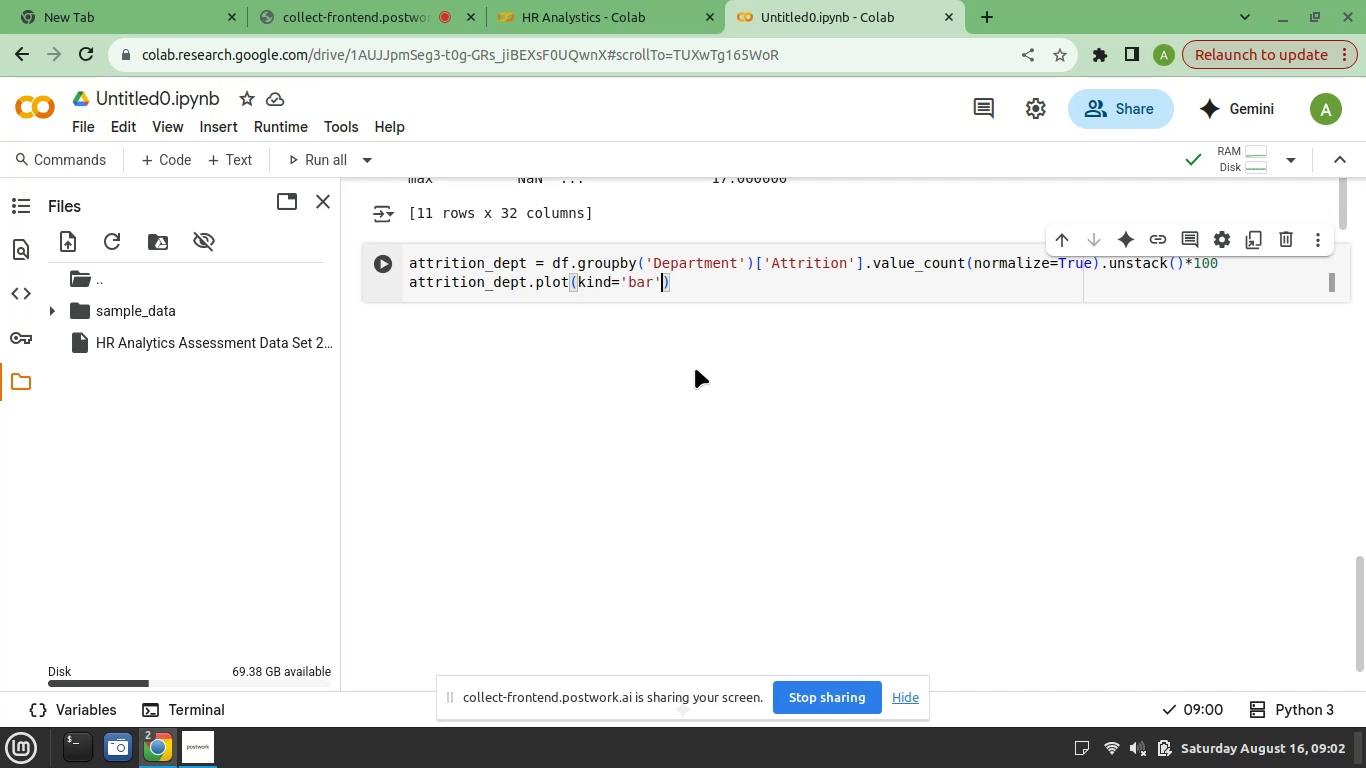 
type(, tacked =)
 